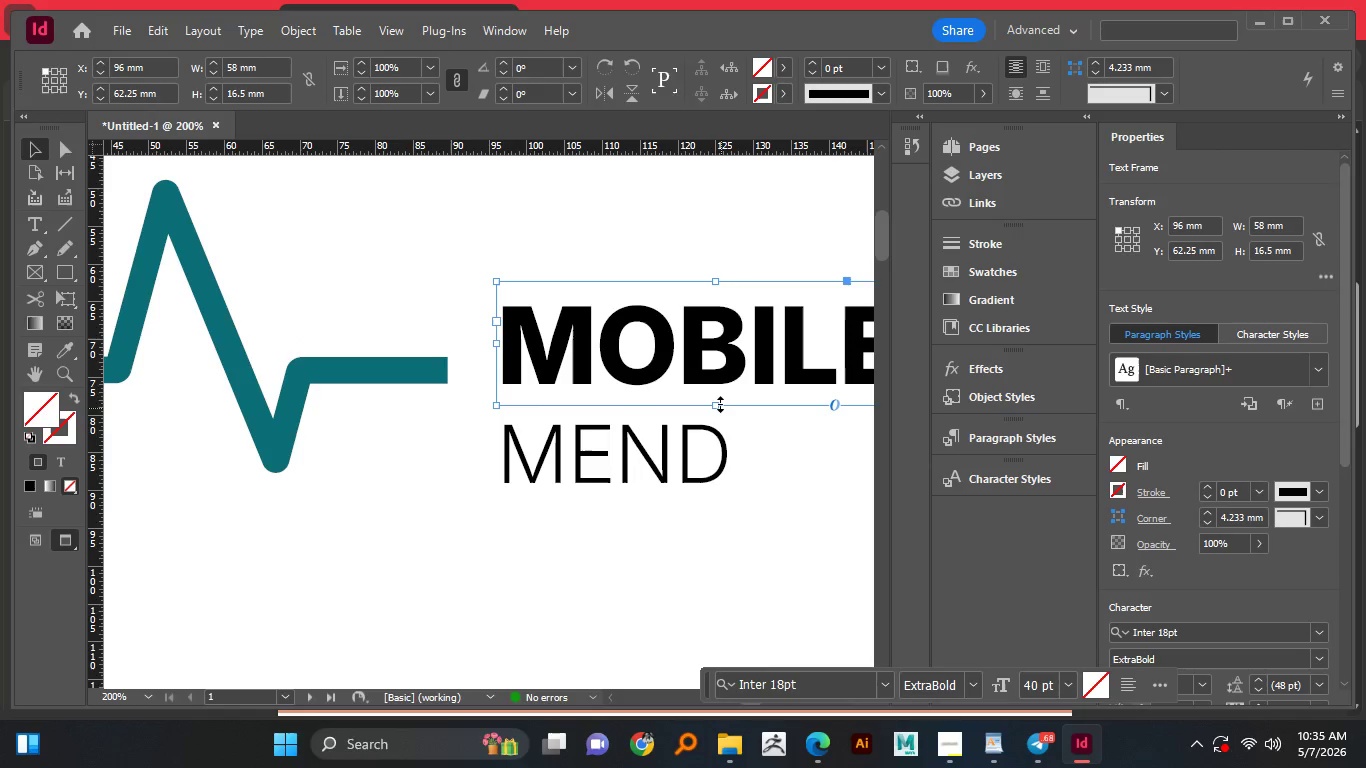 
left_click_drag(start_coordinate=[719, 404], to_coordinate=[718, 388])
 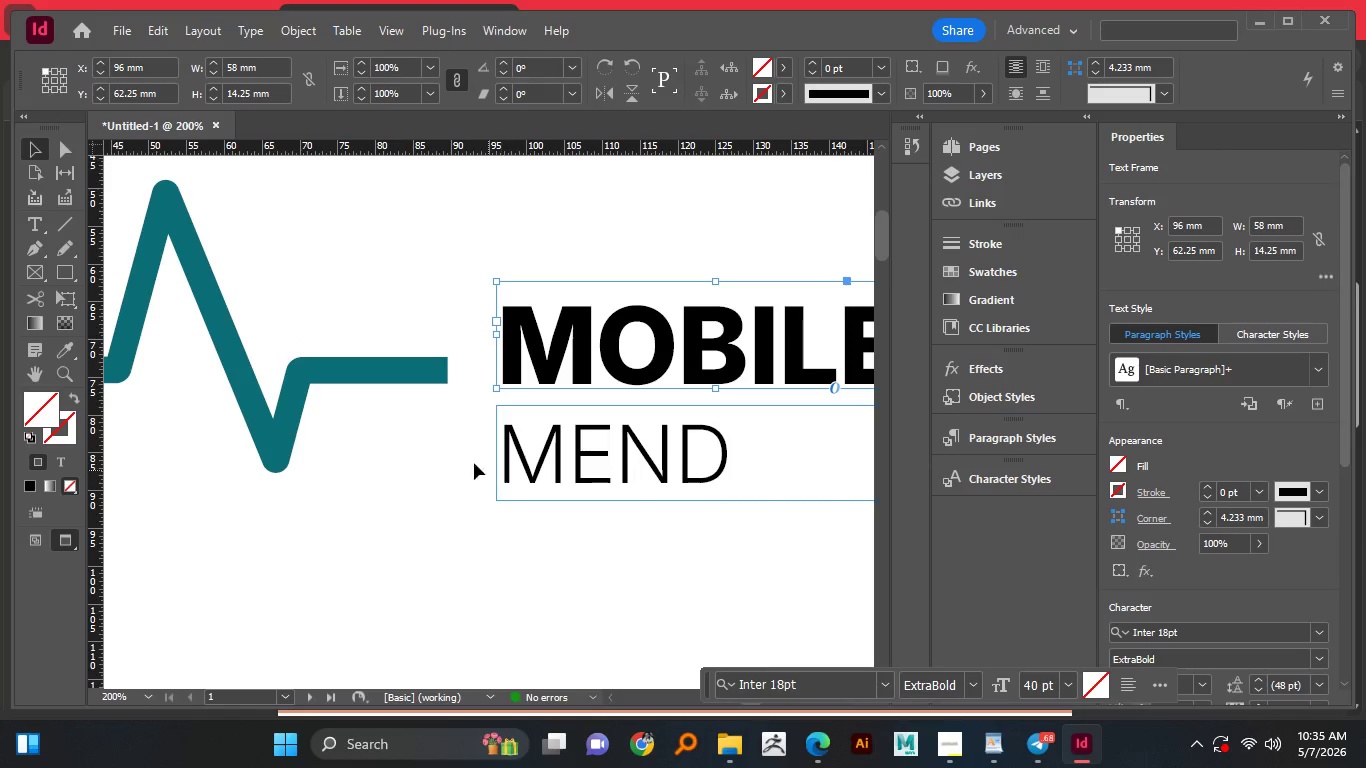 
left_click([454, 445])
 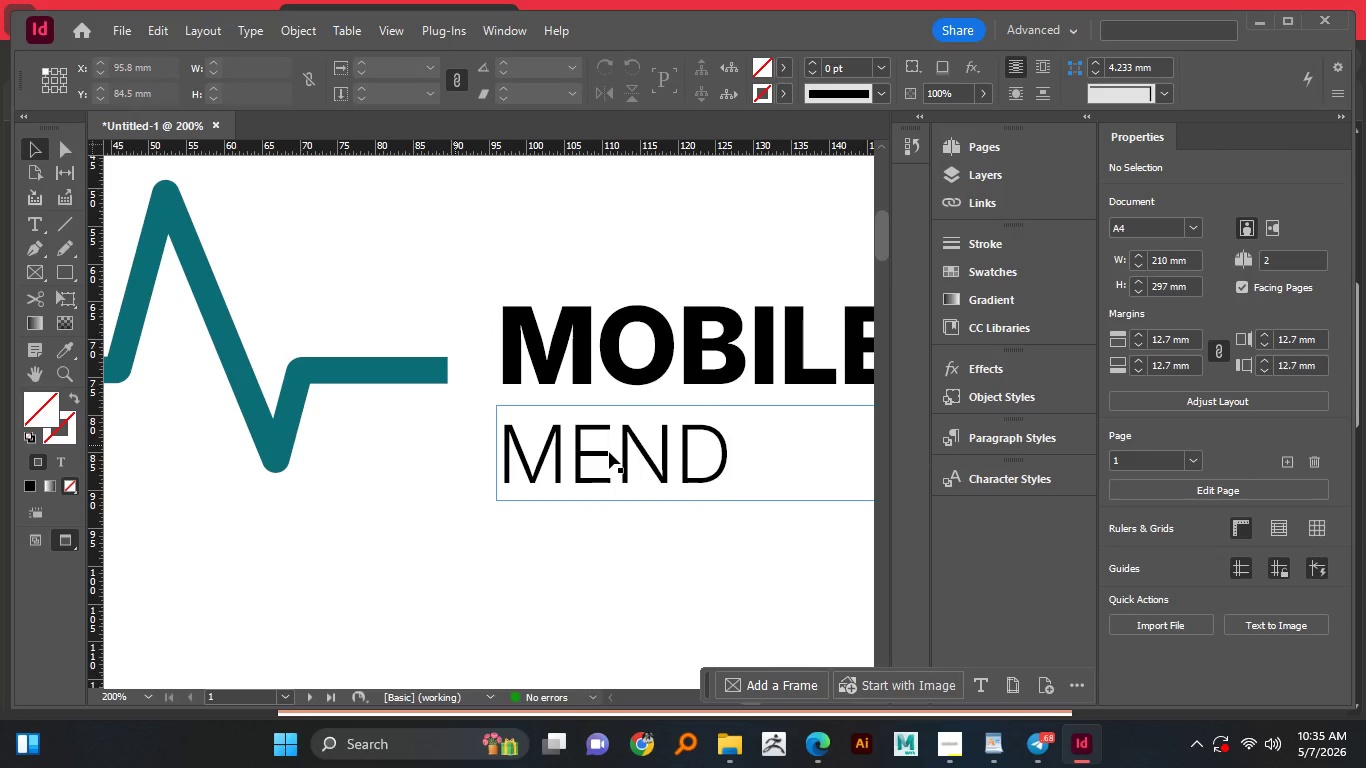 
left_click([609, 452])
 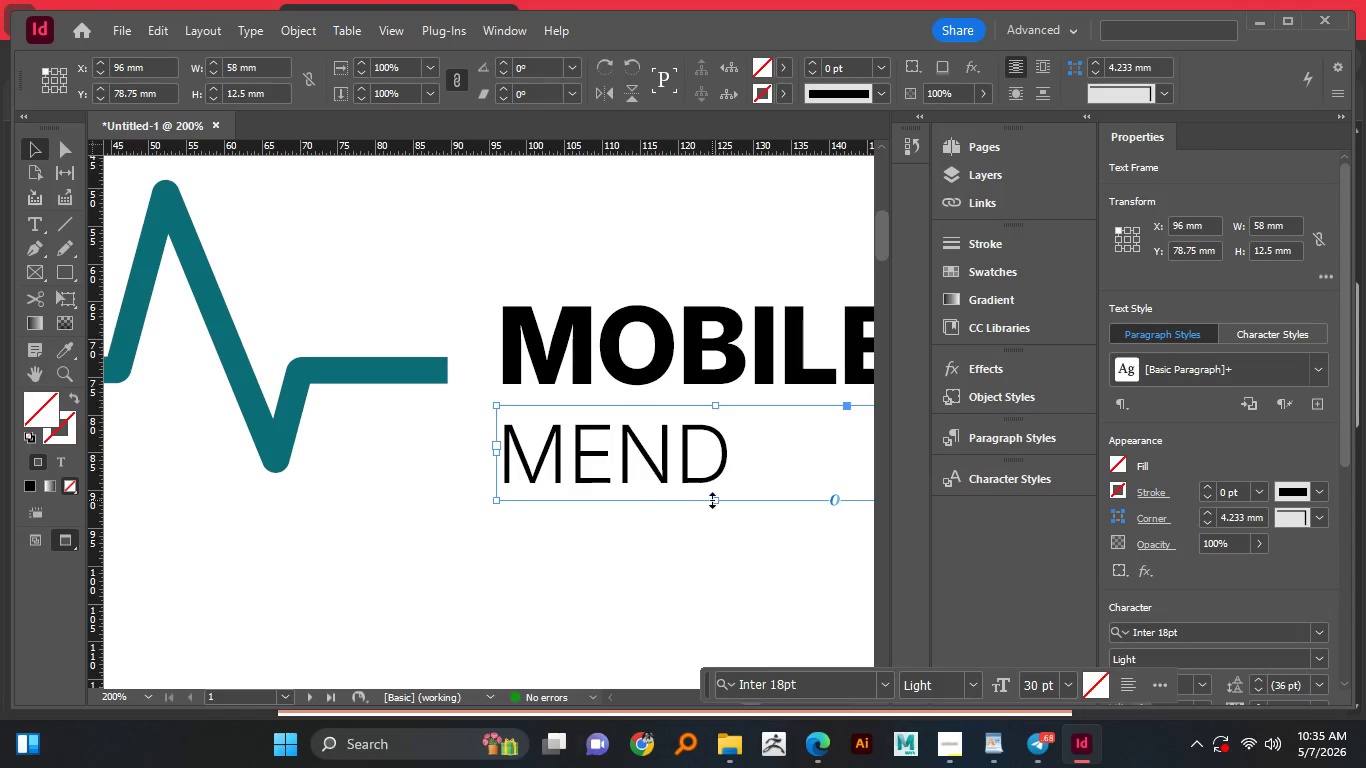 
left_click_drag(start_coordinate=[713, 500], to_coordinate=[714, 485])
 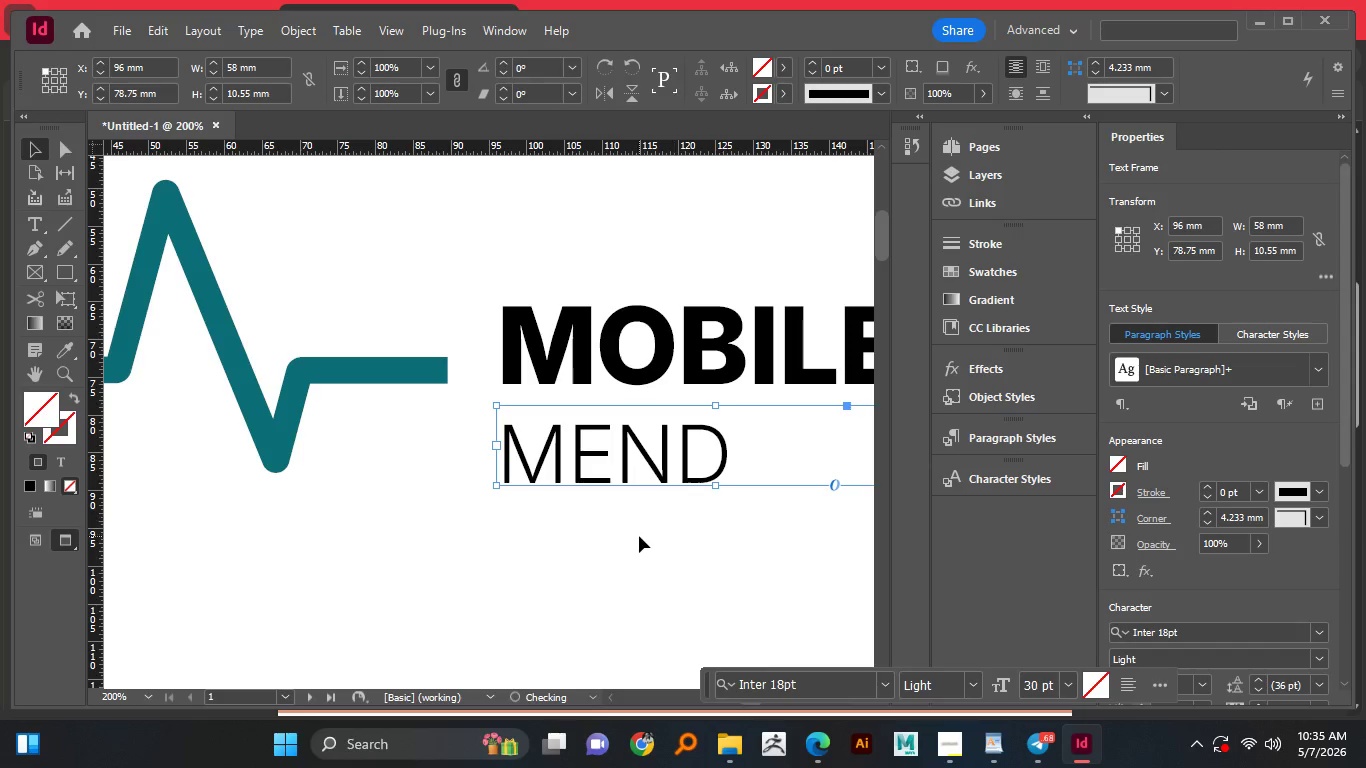 
left_click([639, 536])
 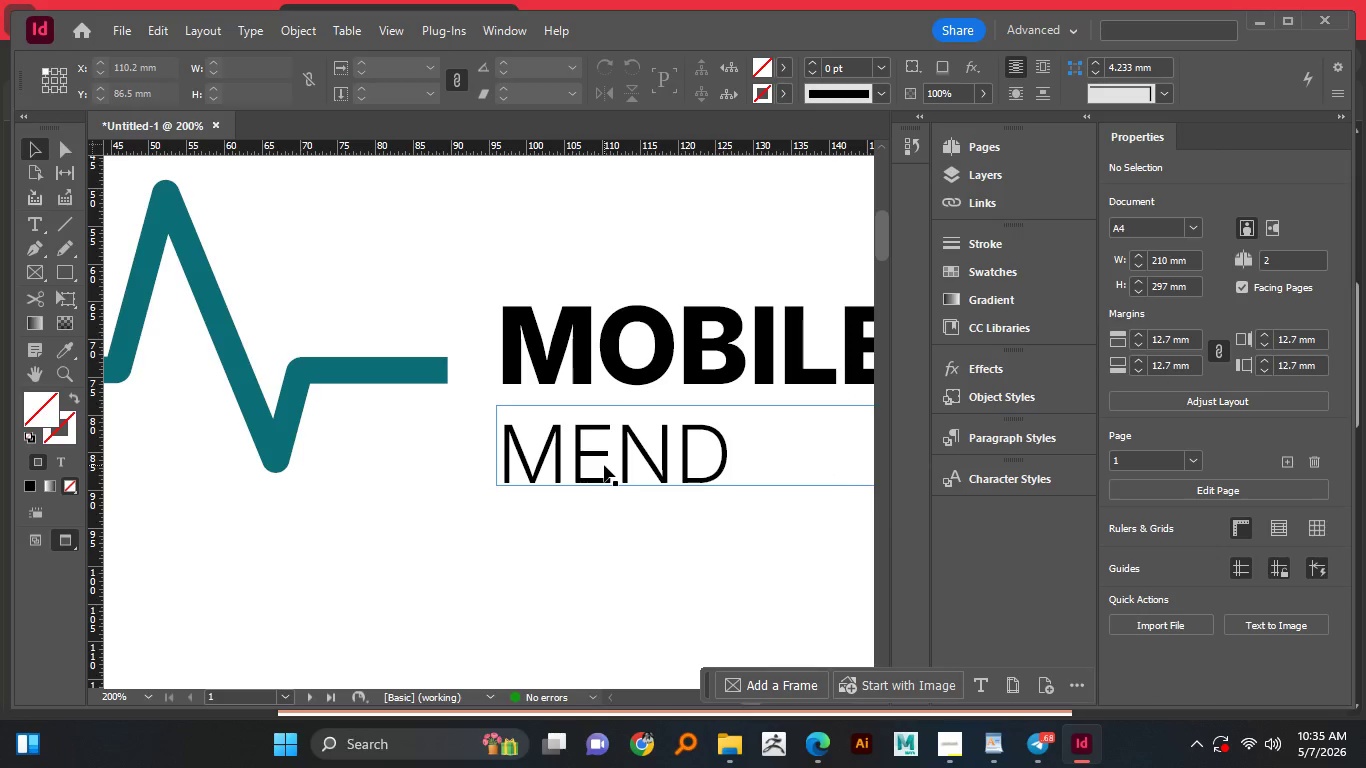 
left_click_drag(start_coordinate=[603, 464], to_coordinate=[602, 453])
 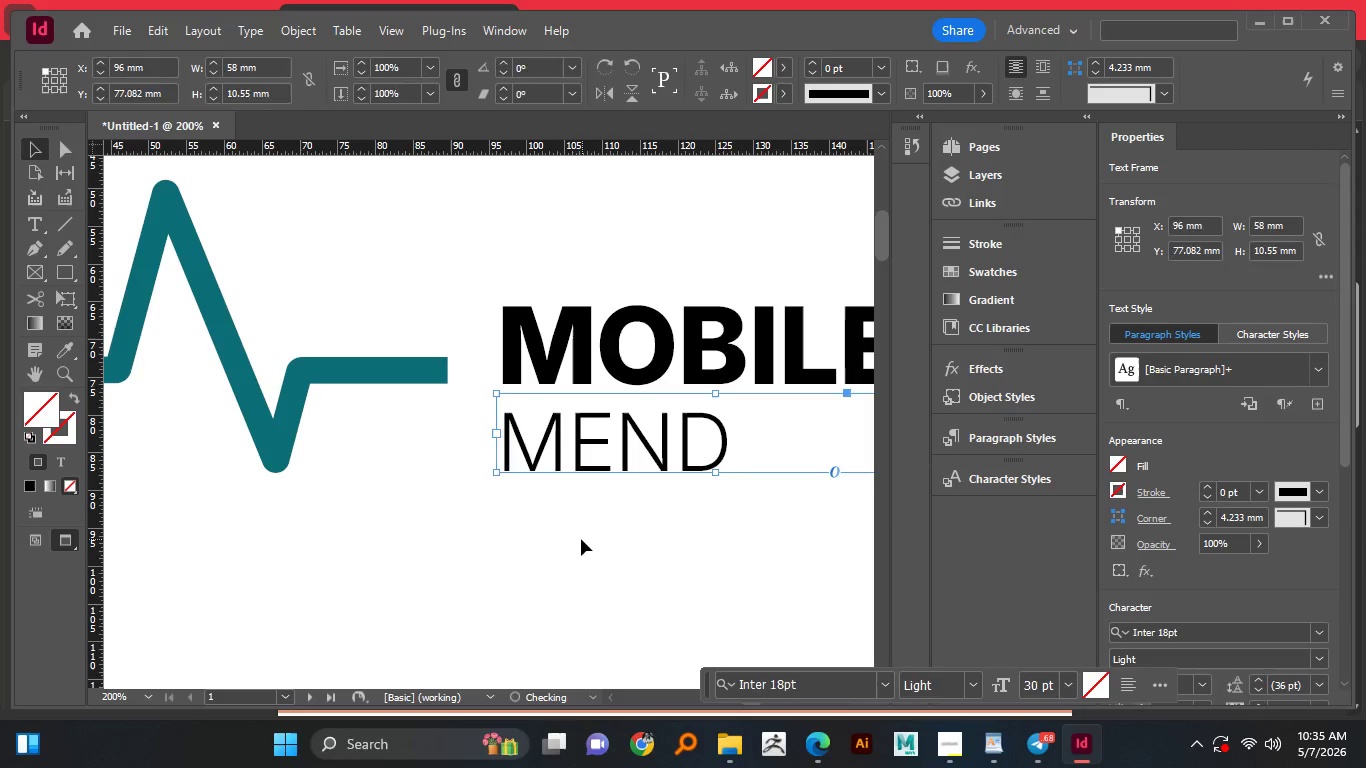 
hold_key(key=ShiftLeft, duration=0.83)
 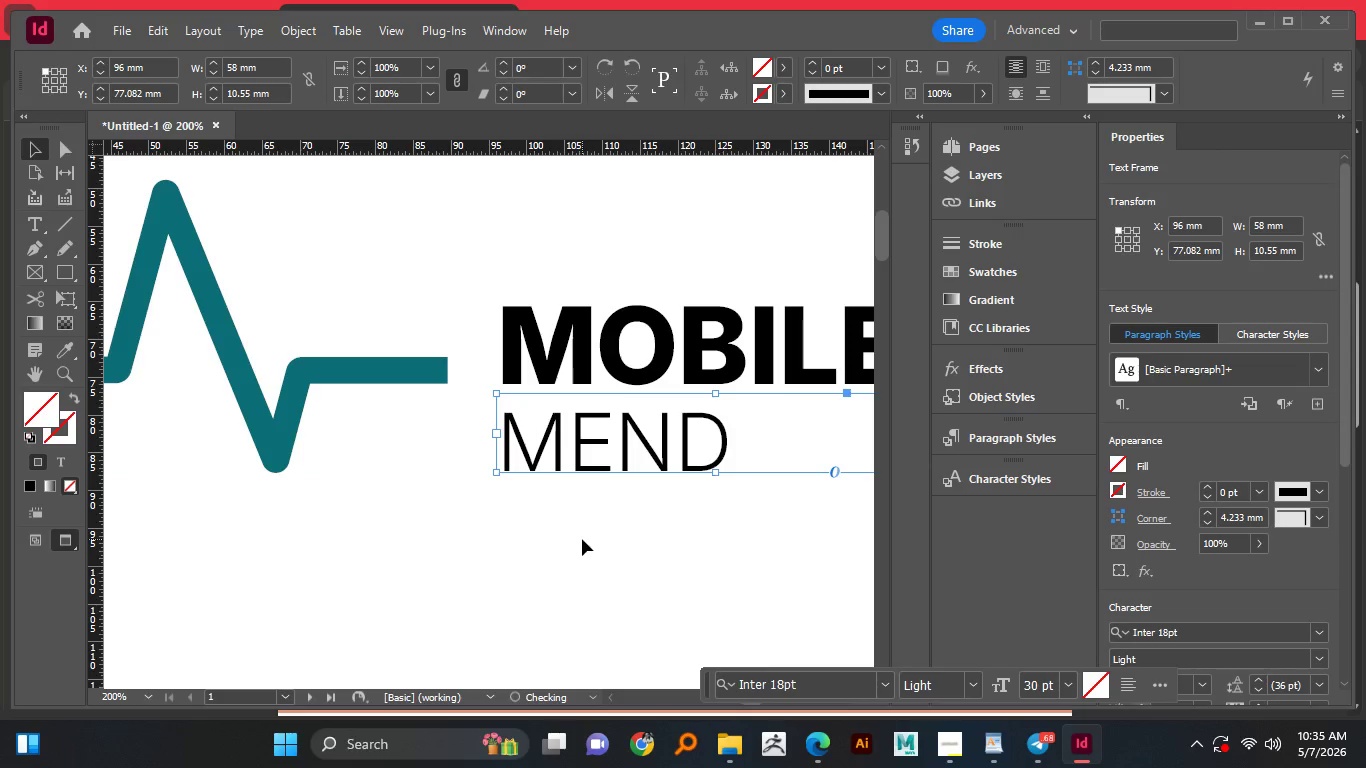 
left_click([582, 539])
 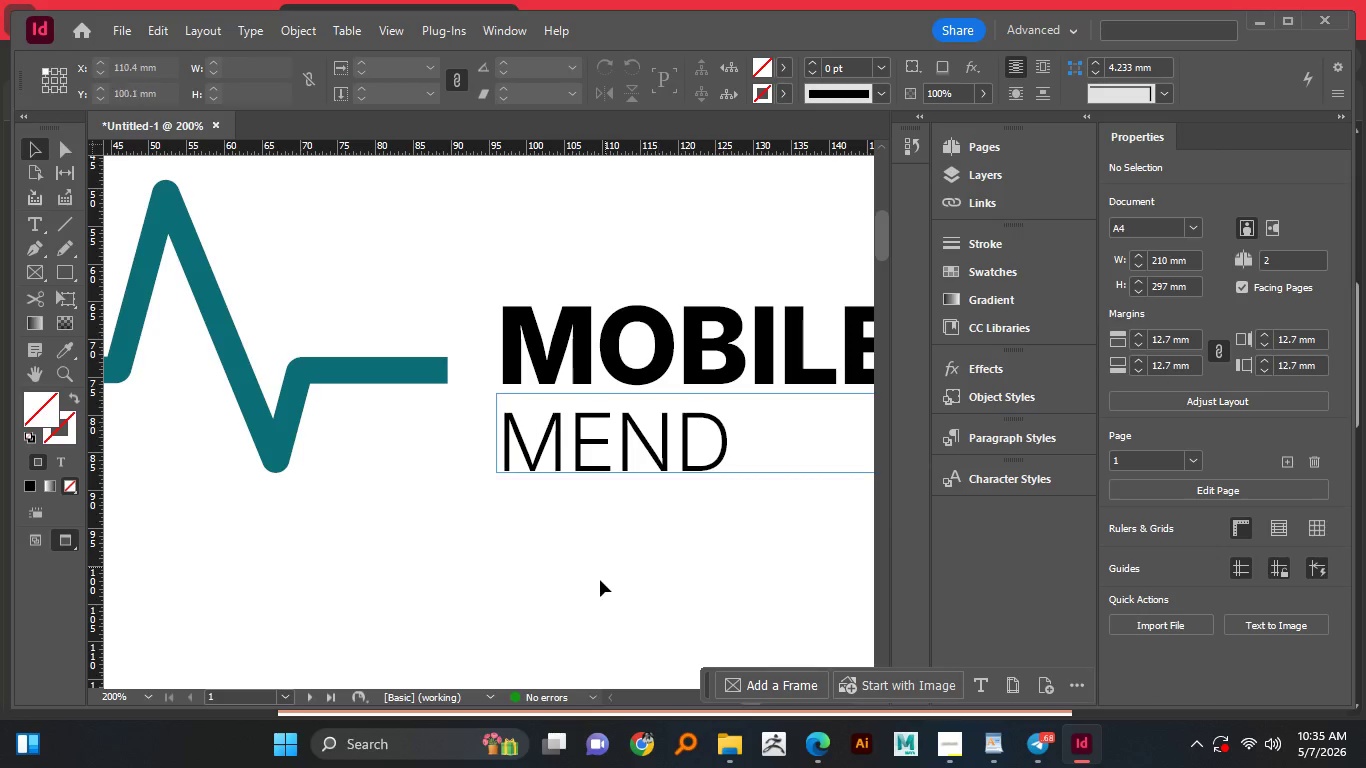 
left_click([599, 581])
 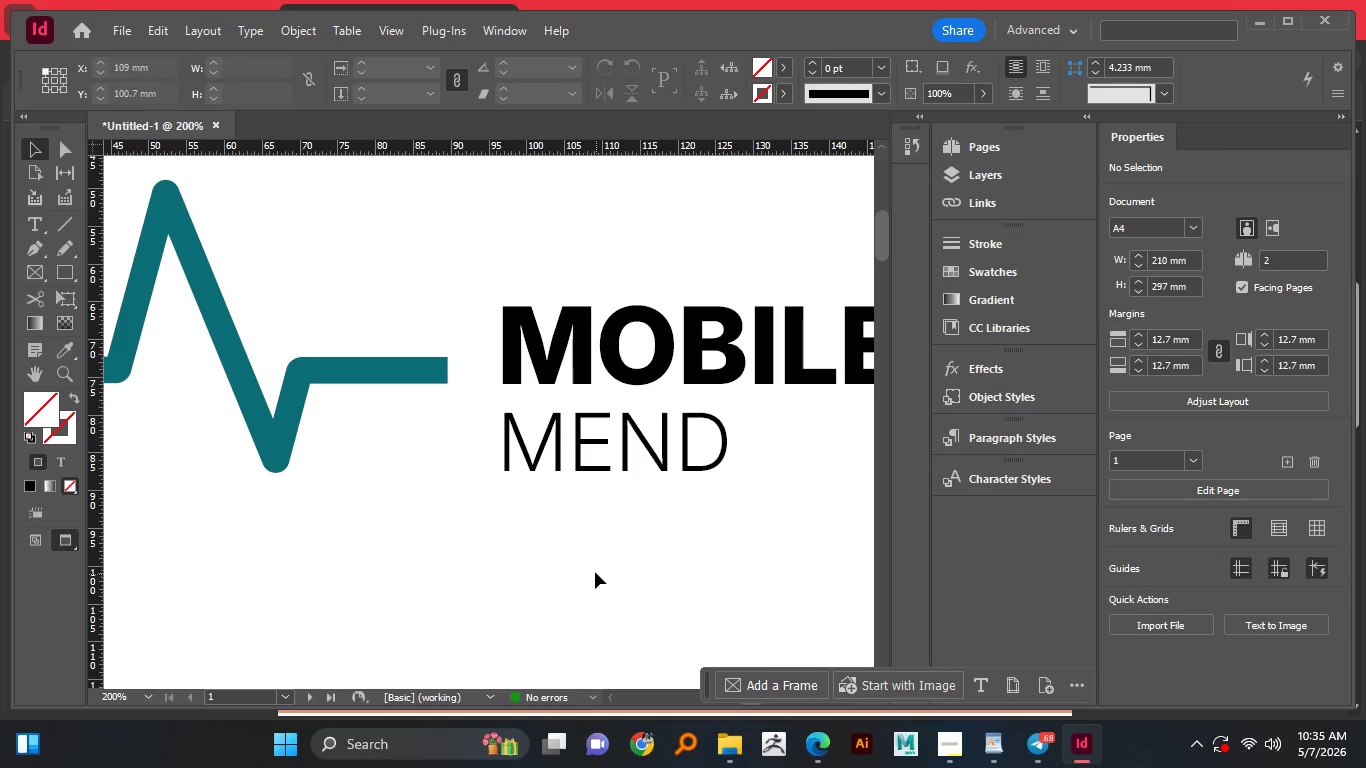 
hold_key(key=AltLeft, duration=1.33)
scroll: coordinate [585, 561], scroll_direction: down, amount: 1.0
 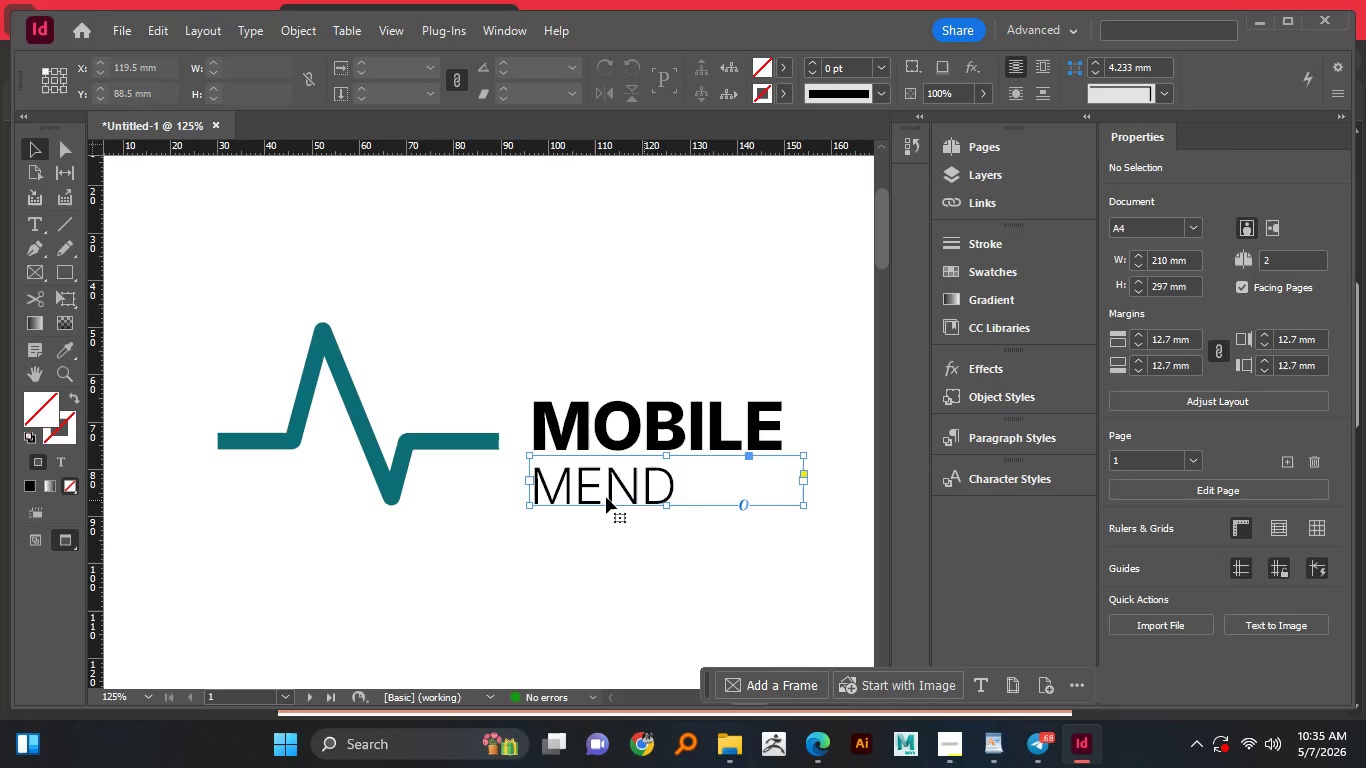 
double_click([588, 487])
 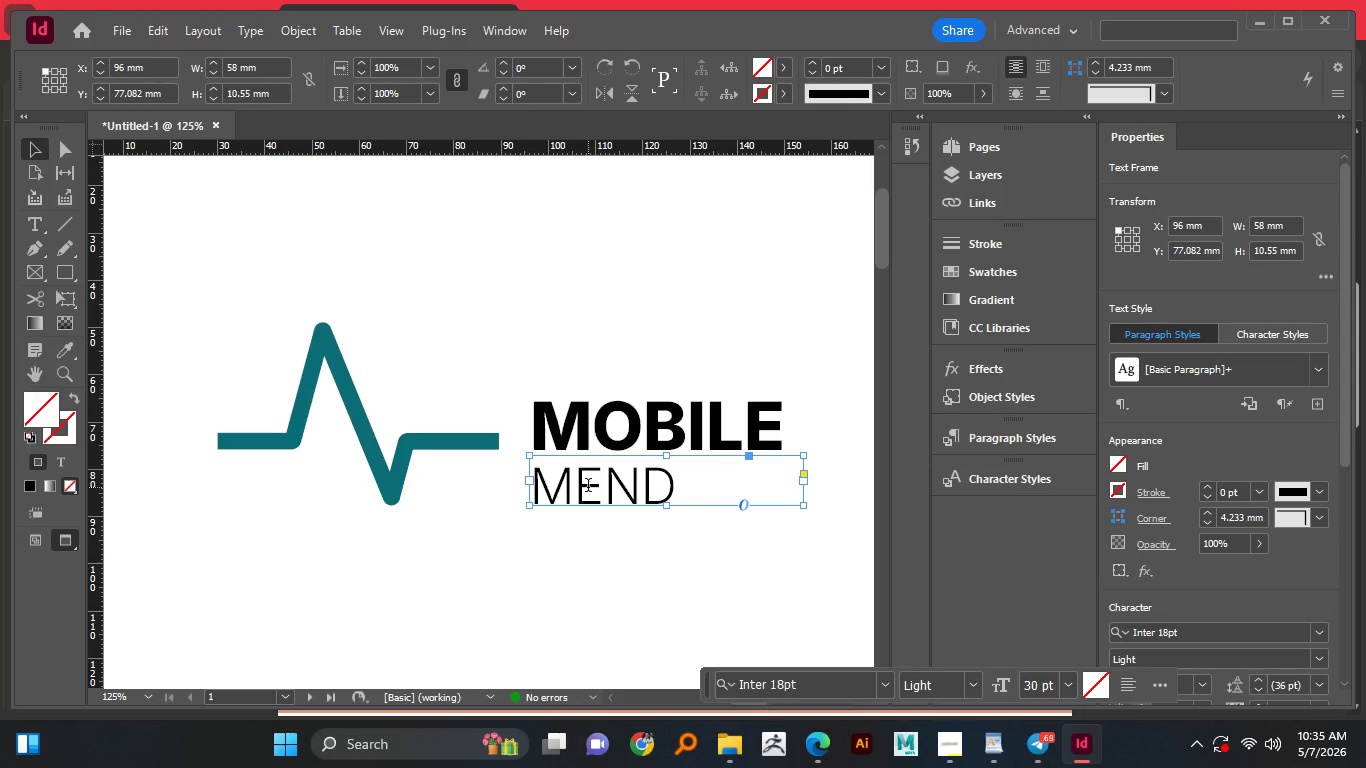 
key(Control+A)
 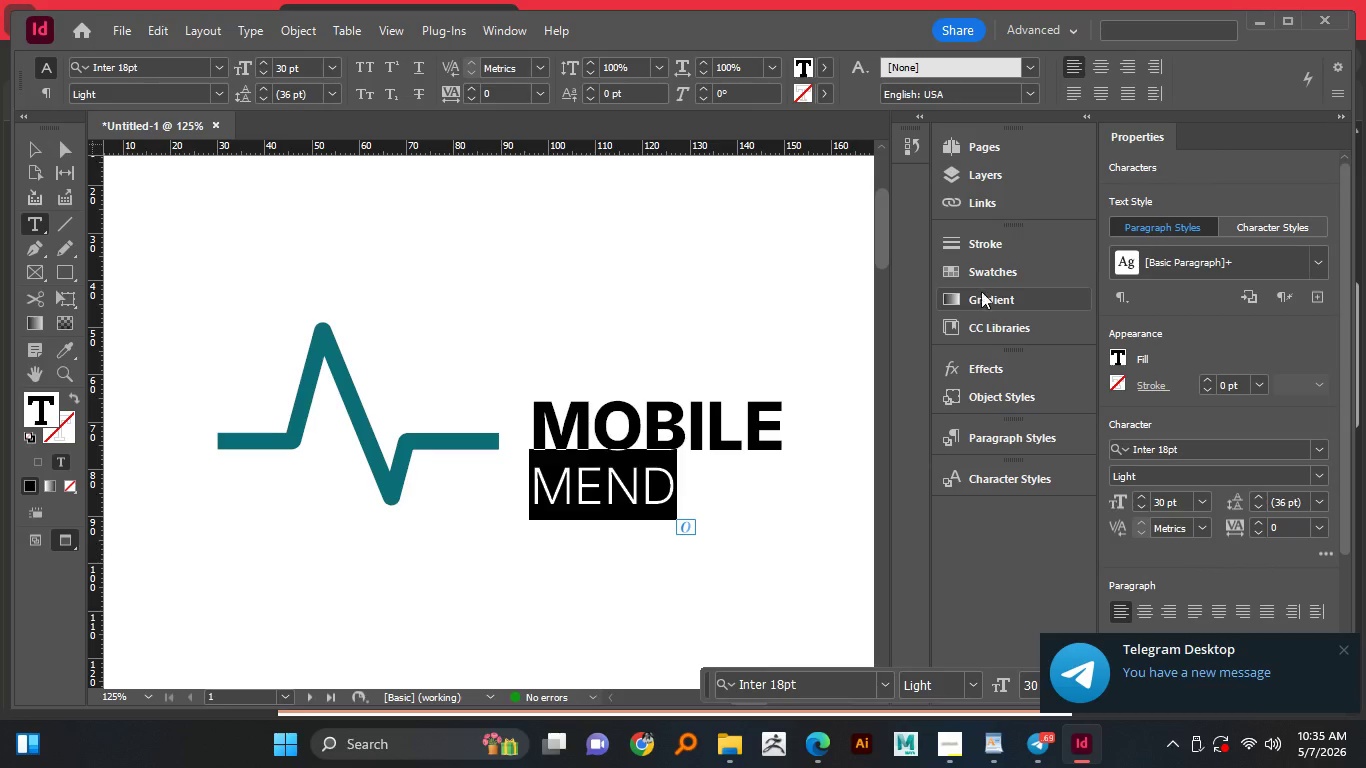 
left_click([979, 268])
 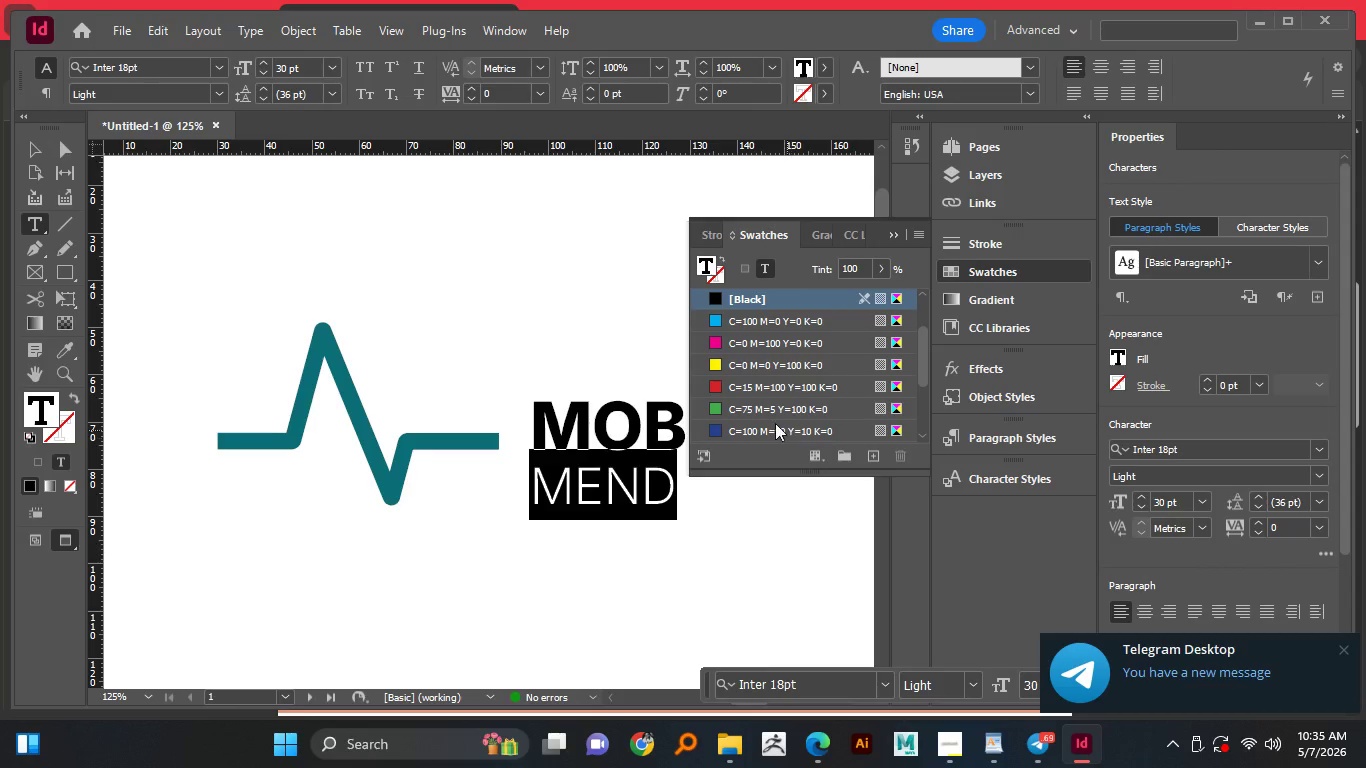 
scroll: coordinate [757, 409], scroll_direction: down, amount: 9.0
 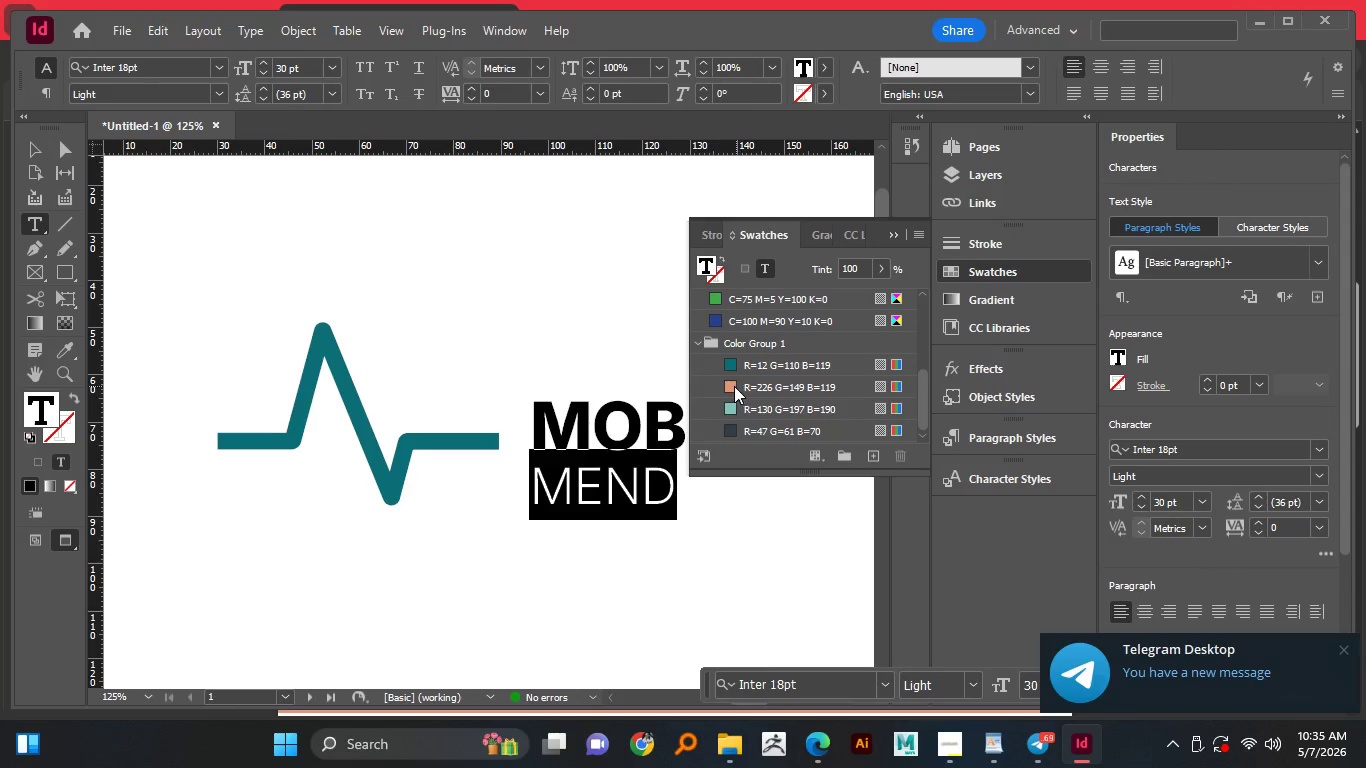 
left_click([734, 386])
 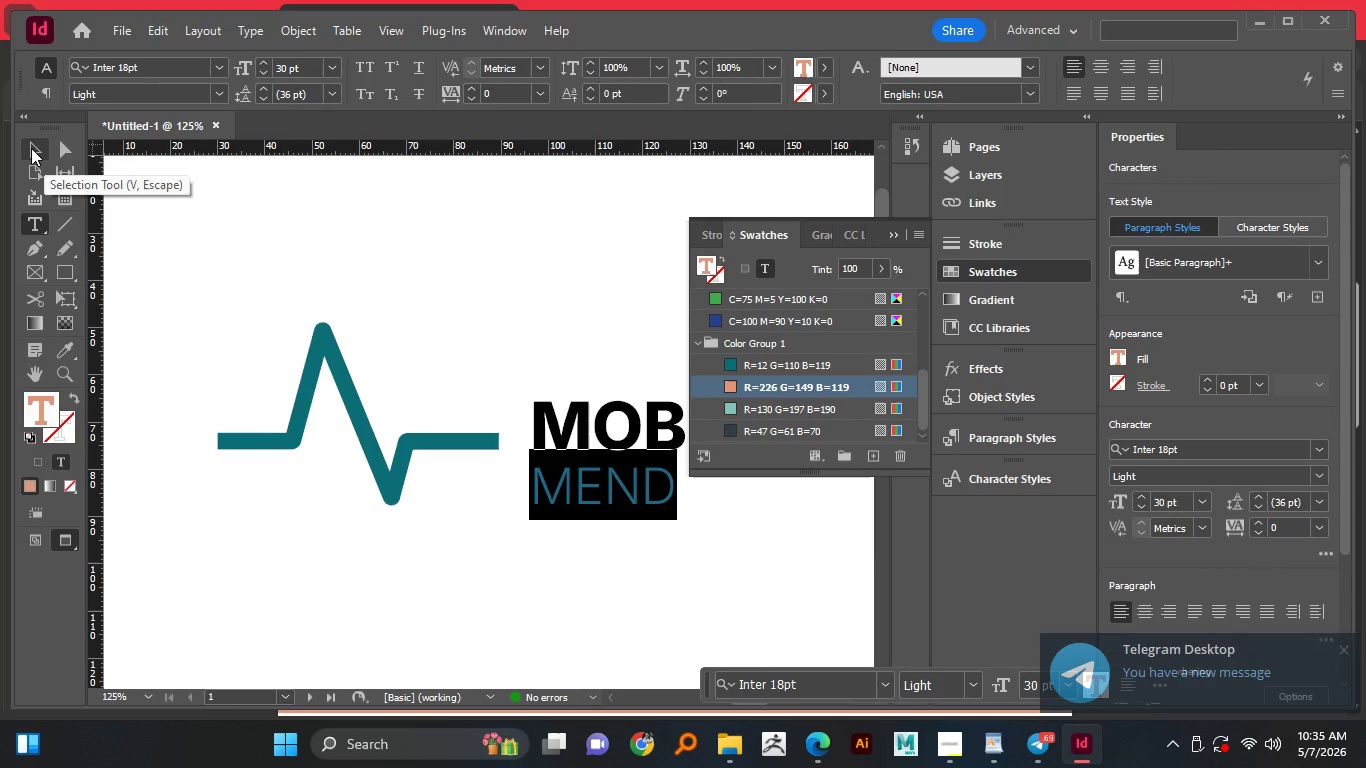 
double_click([346, 264])
 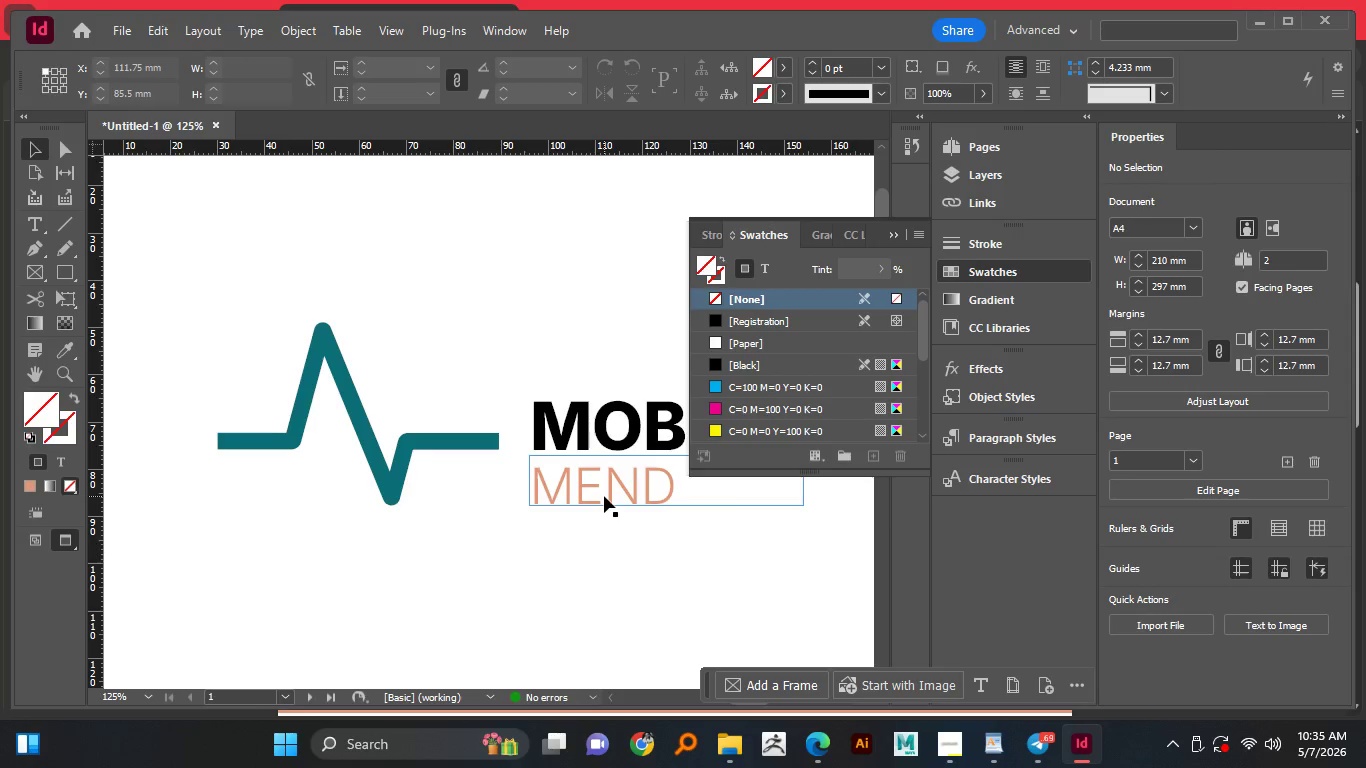 
left_click([624, 487])
 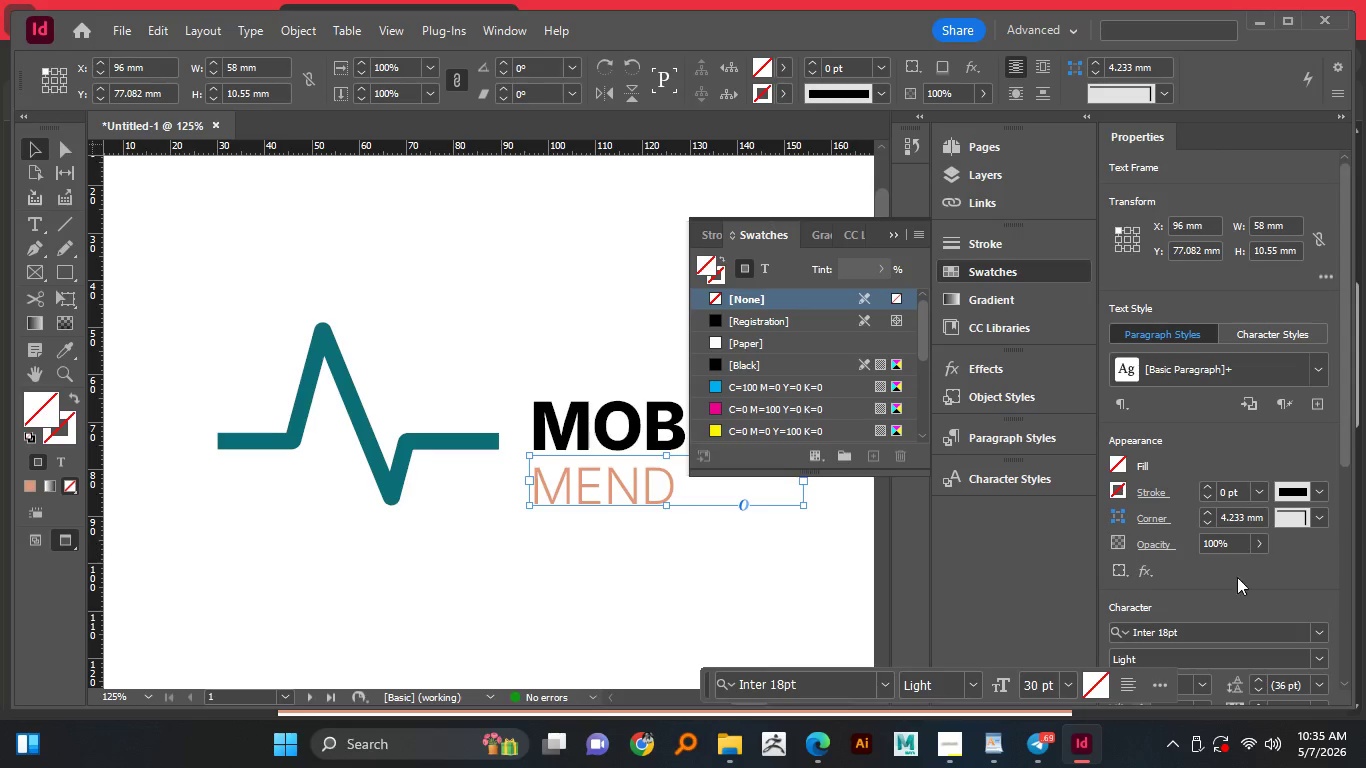 
left_click([1320, 656])
 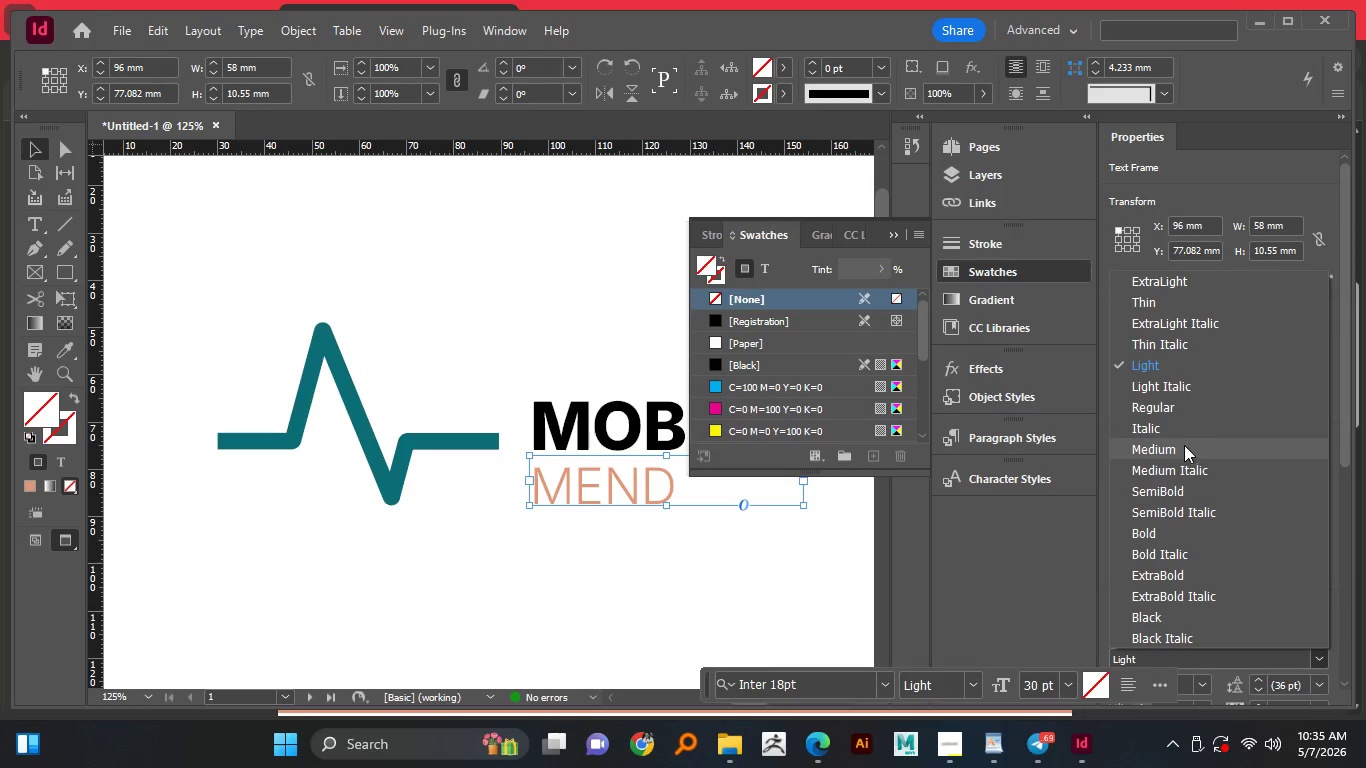 
left_click([1176, 404])
 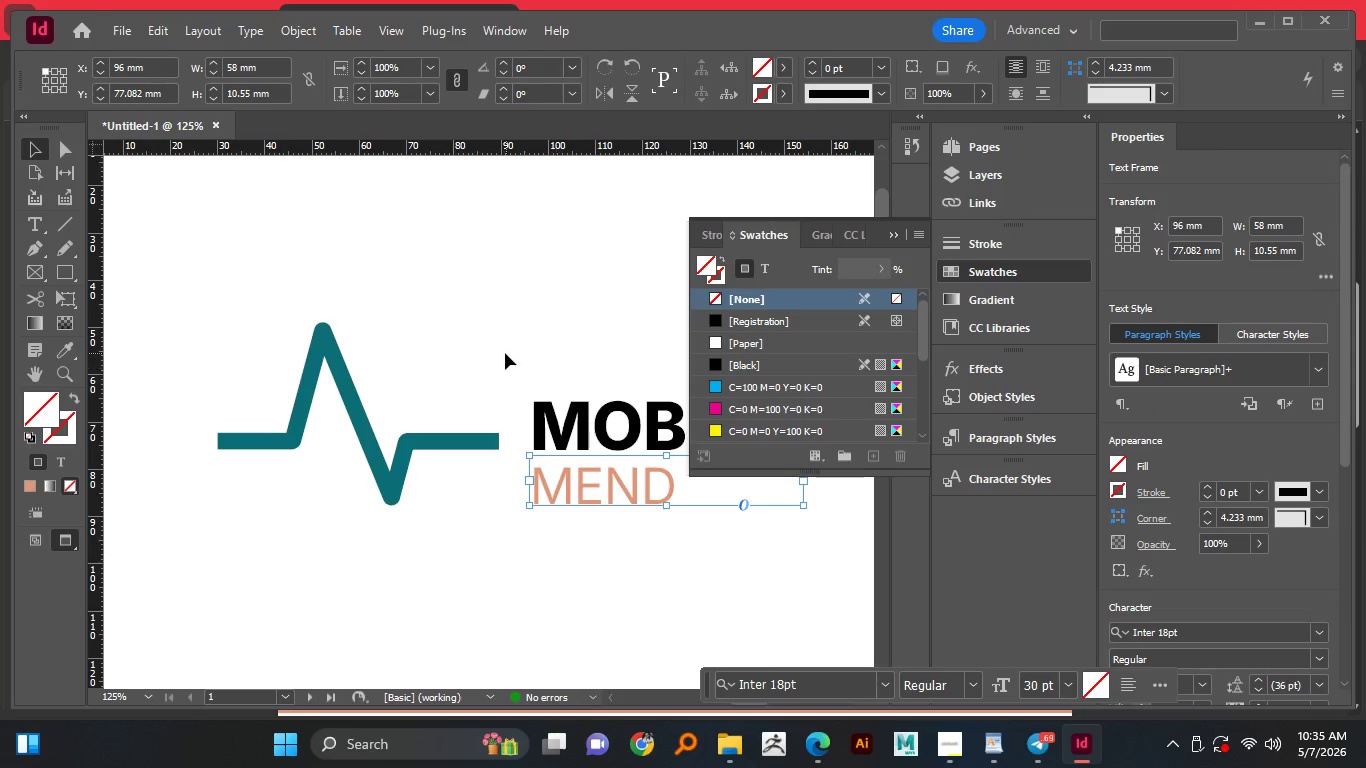 
left_click([522, 347])
 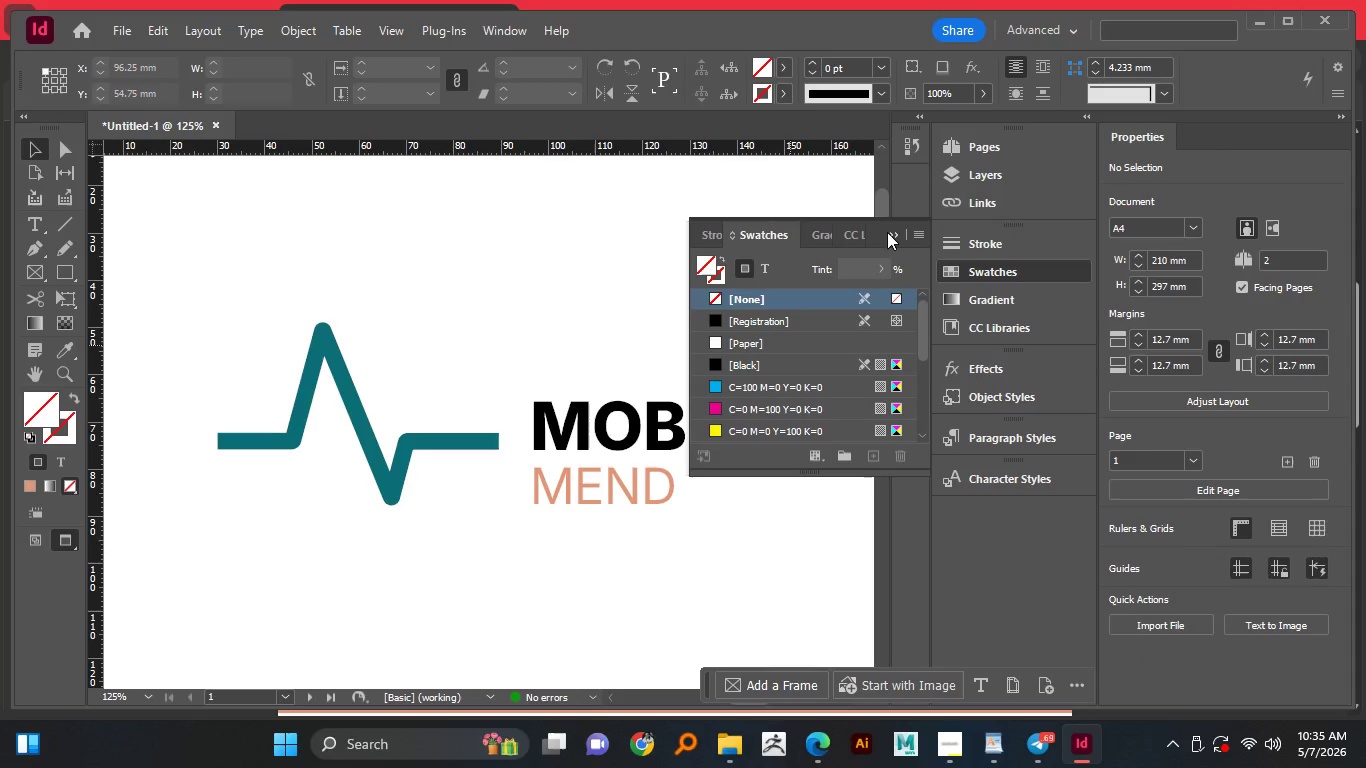 
left_click([890, 233])
 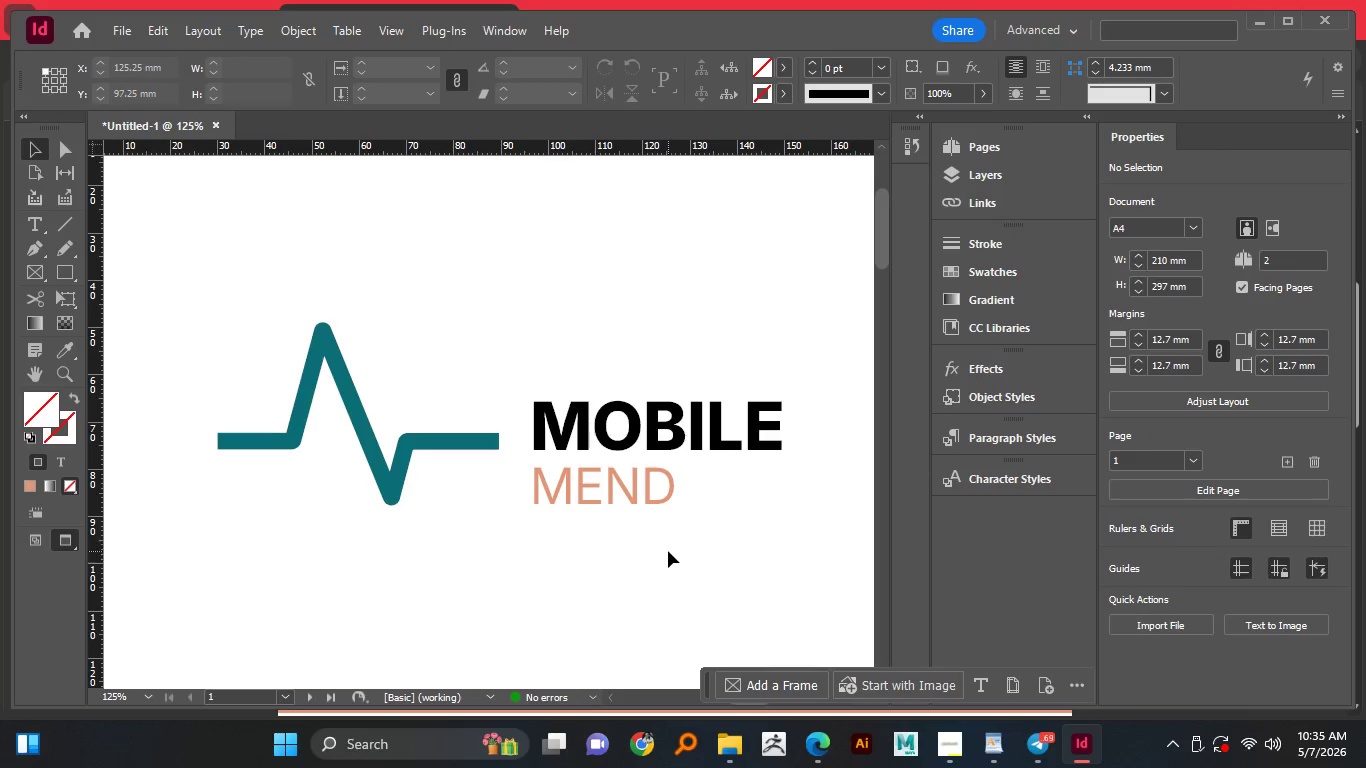 
hold_key(key=AltLeft, duration=0.56)
hold_key(key=AltLeft, duration=0.72)
scroll: coordinate [622, 426], scroll_direction: down, amount: 9.0
 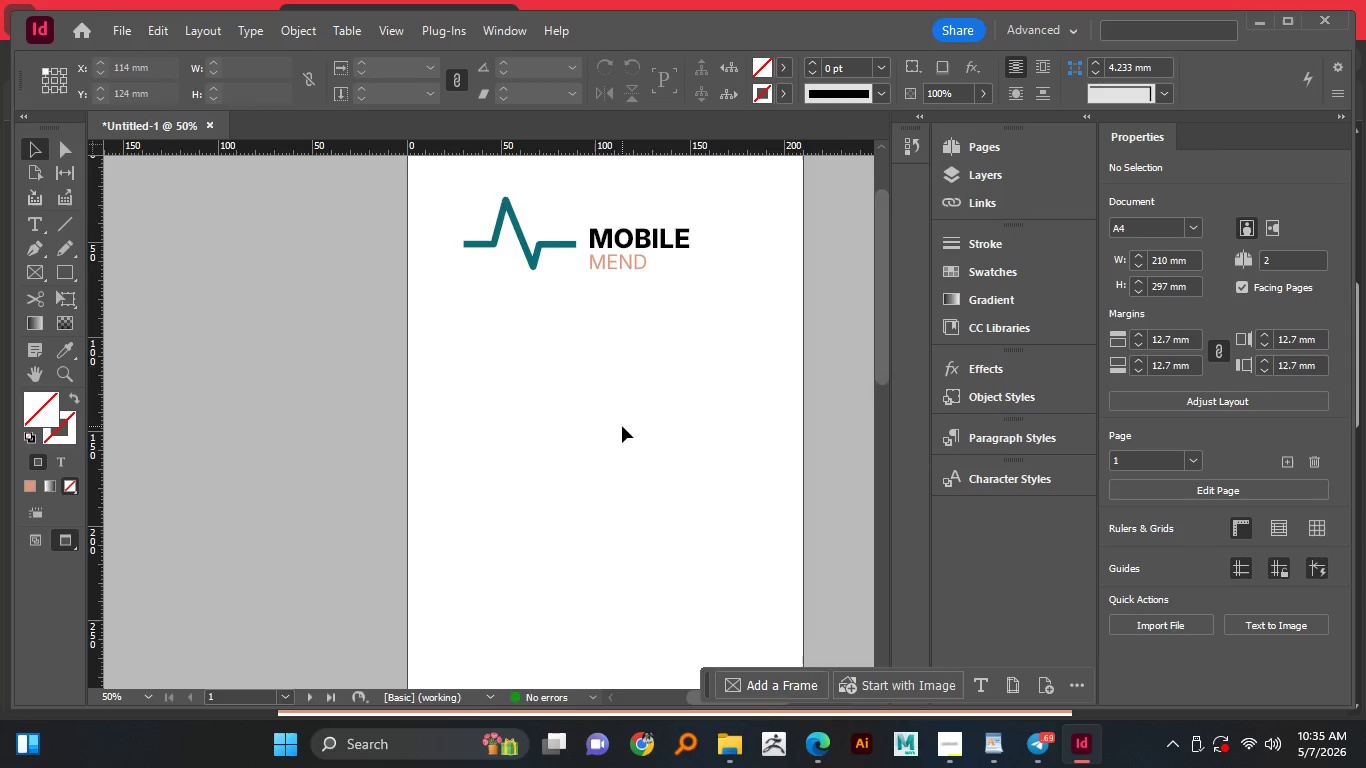 
scroll: coordinate [622, 426], scroll_direction: up, amount: 1.0
 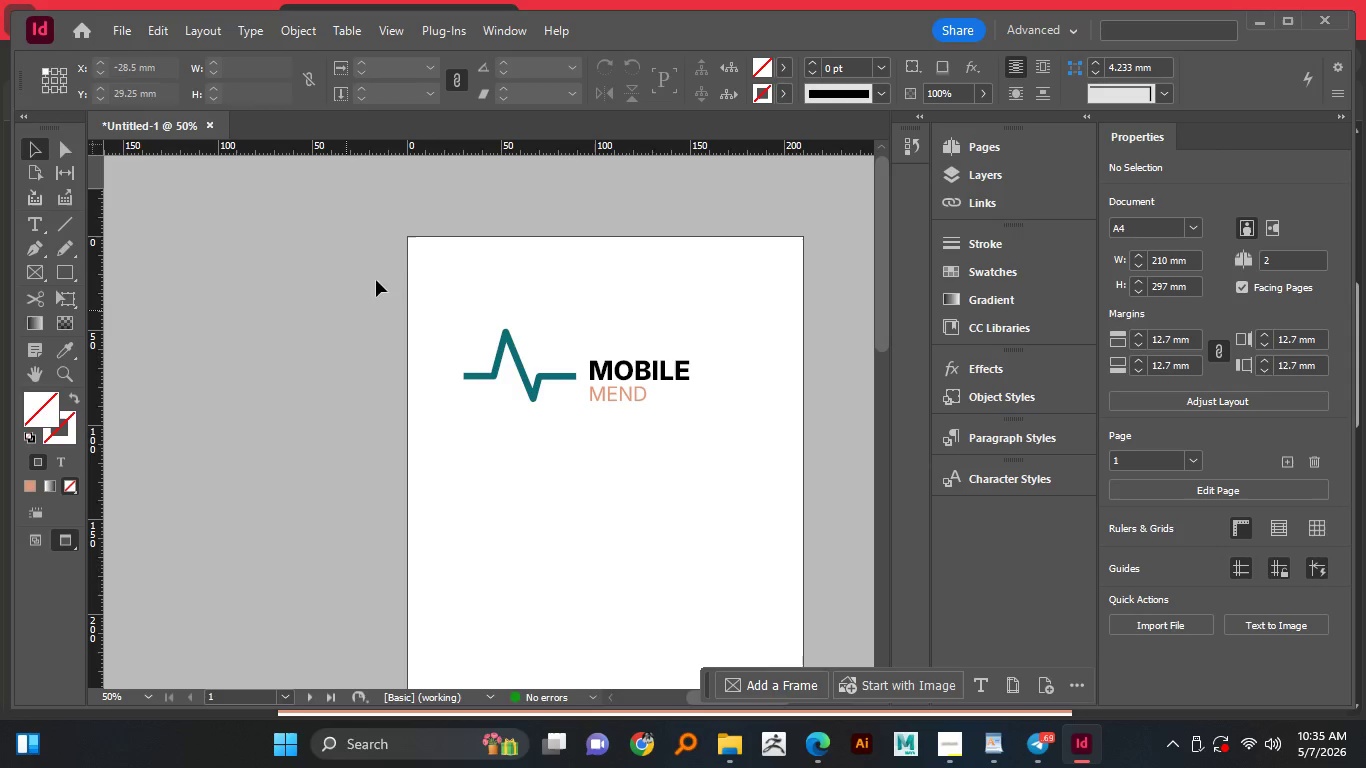 
left_click_drag(start_coordinate=[450, 291], to_coordinate=[735, 447])
 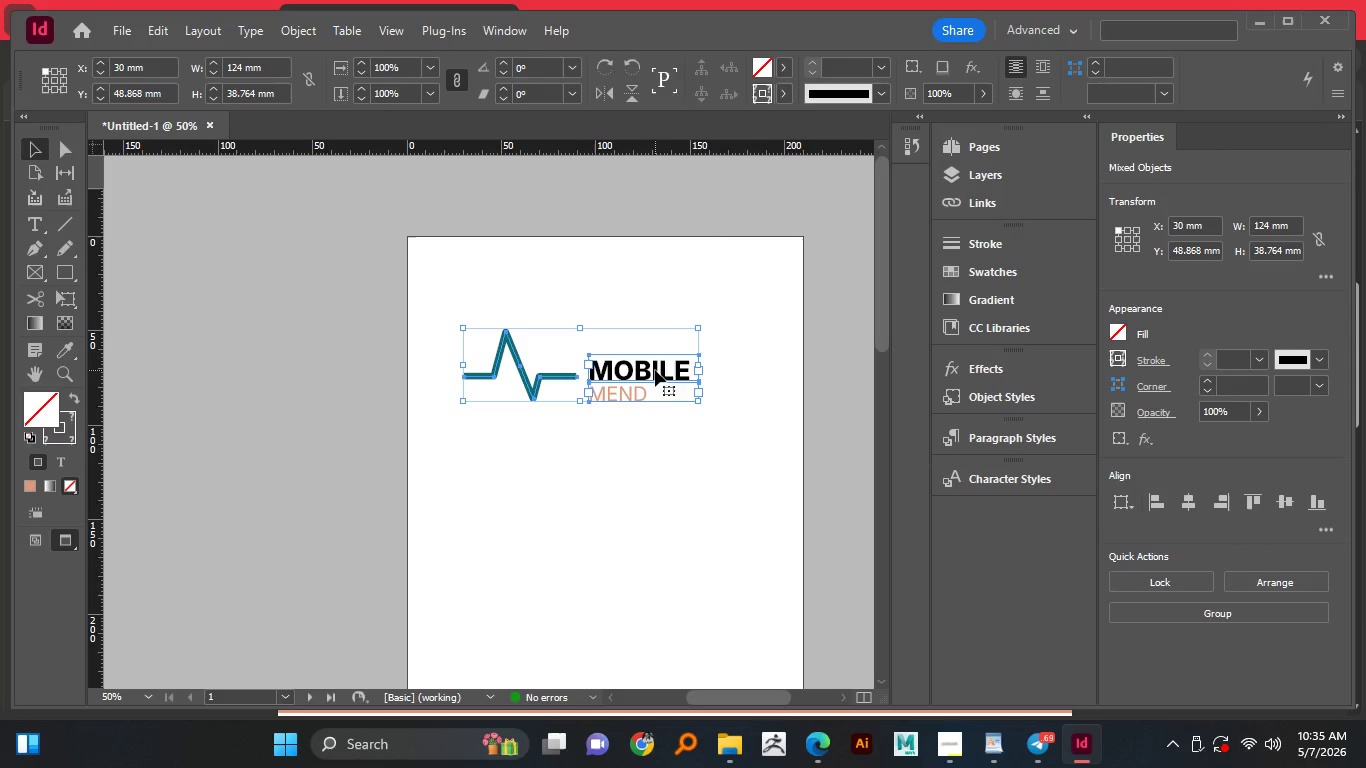 
left_click_drag(start_coordinate=[655, 370], to_coordinate=[671, 371])
 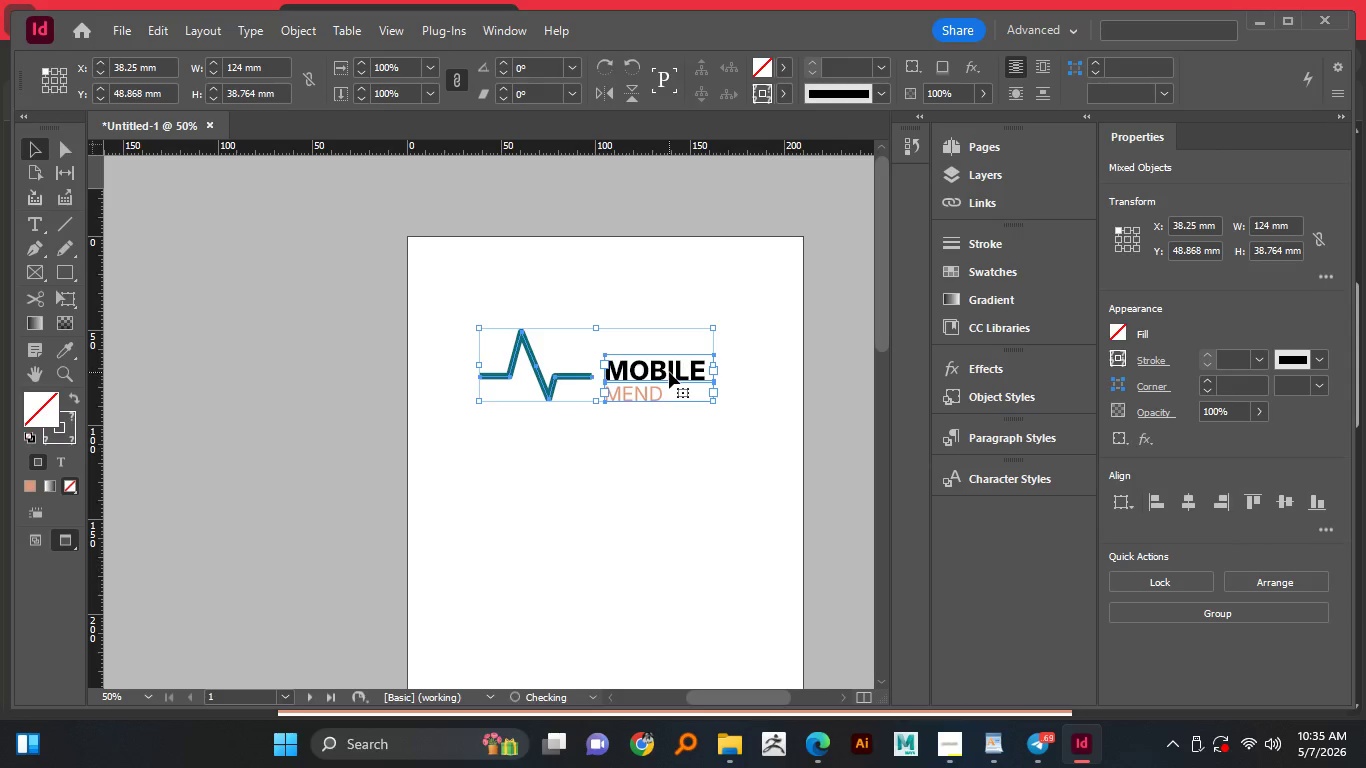 
hold_key(key=ShiftLeft, duration=1.08)
 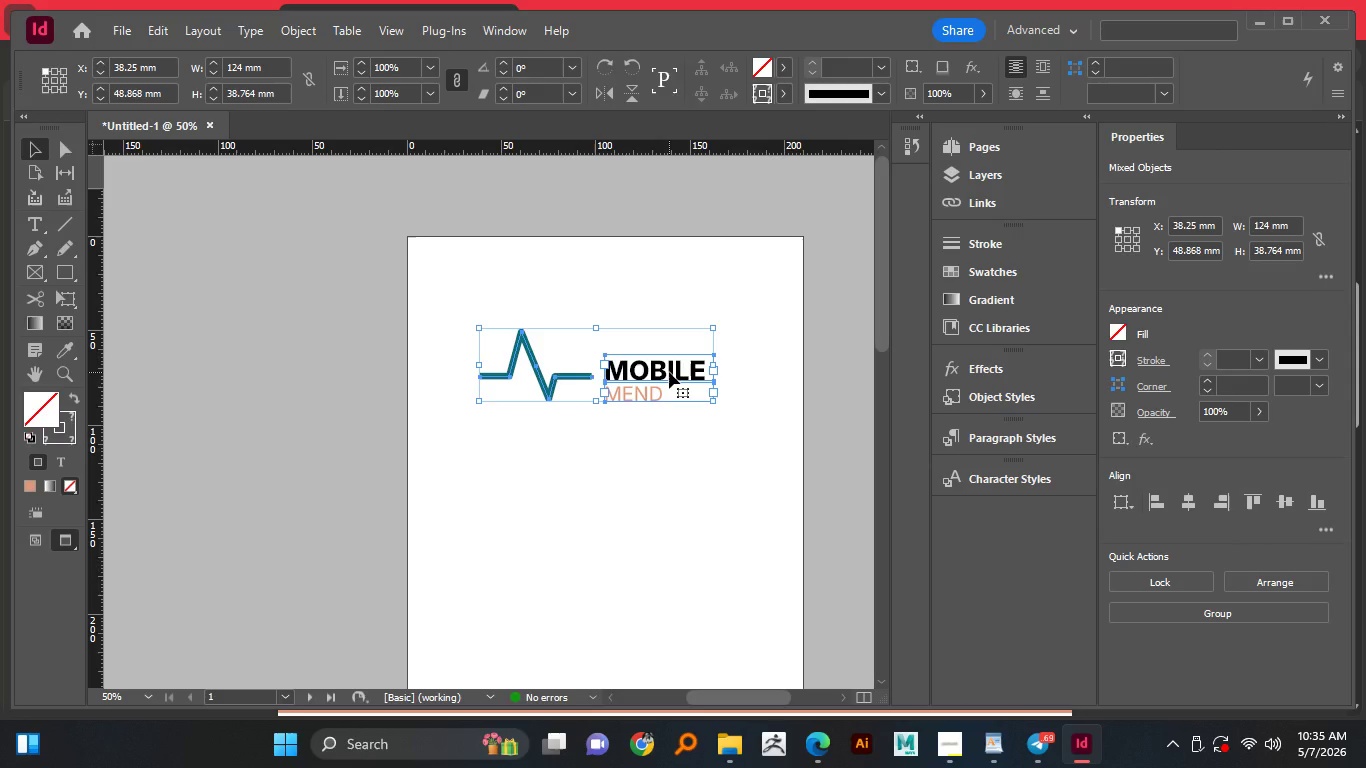 
hold_key(key=ShiftLeft, duration=1.24)
 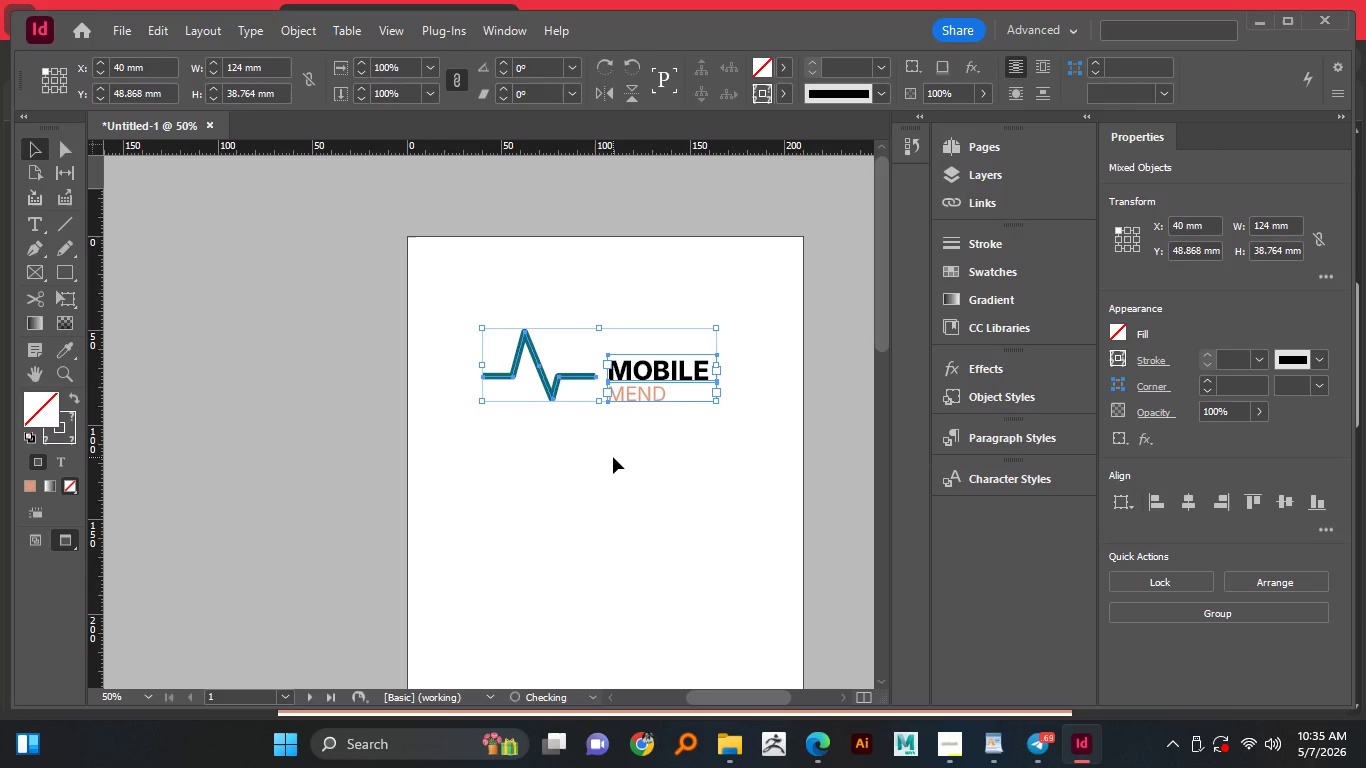 
left_click([613, 457])
 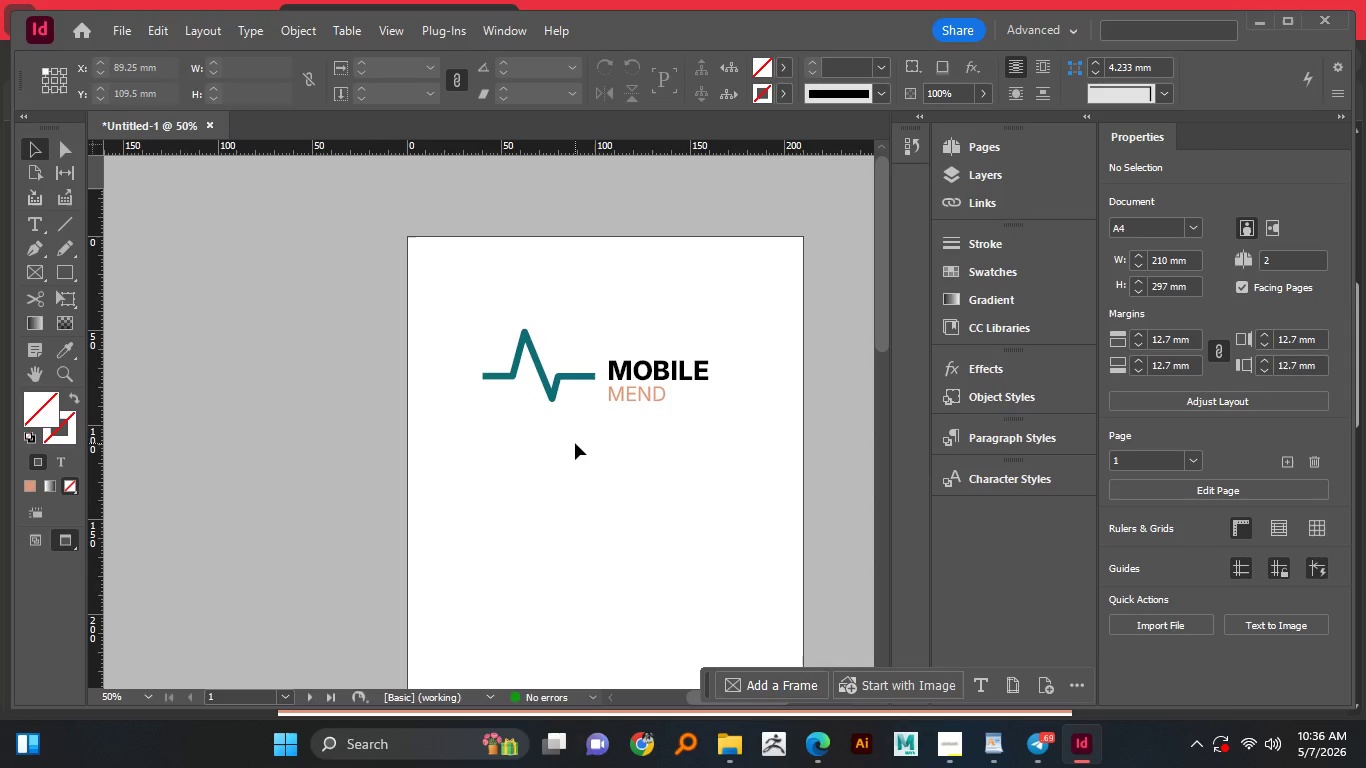 
wait(21.12)
 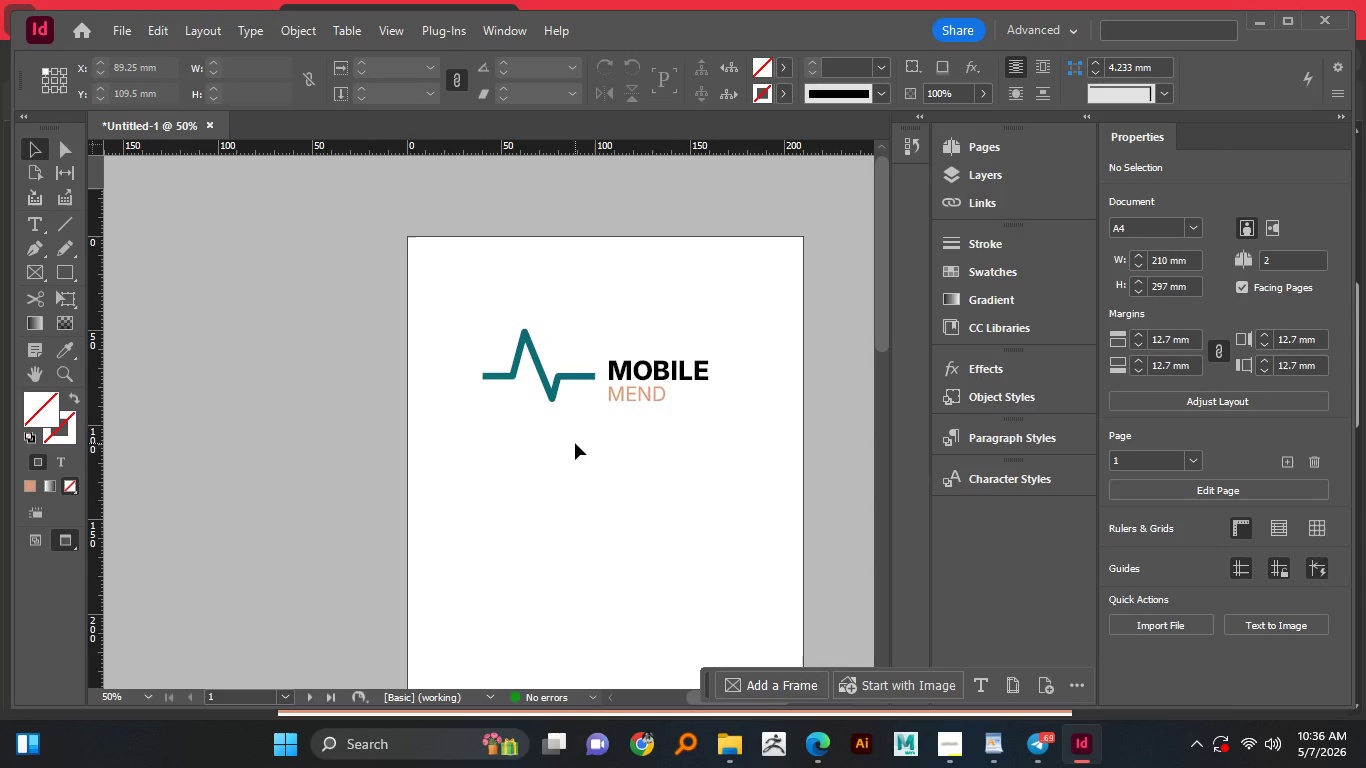 
hold_key(key=AltLeft, duration=1.34)
scroll: coordinate [586, 361], scroll_direction: up, amount: 3.0
 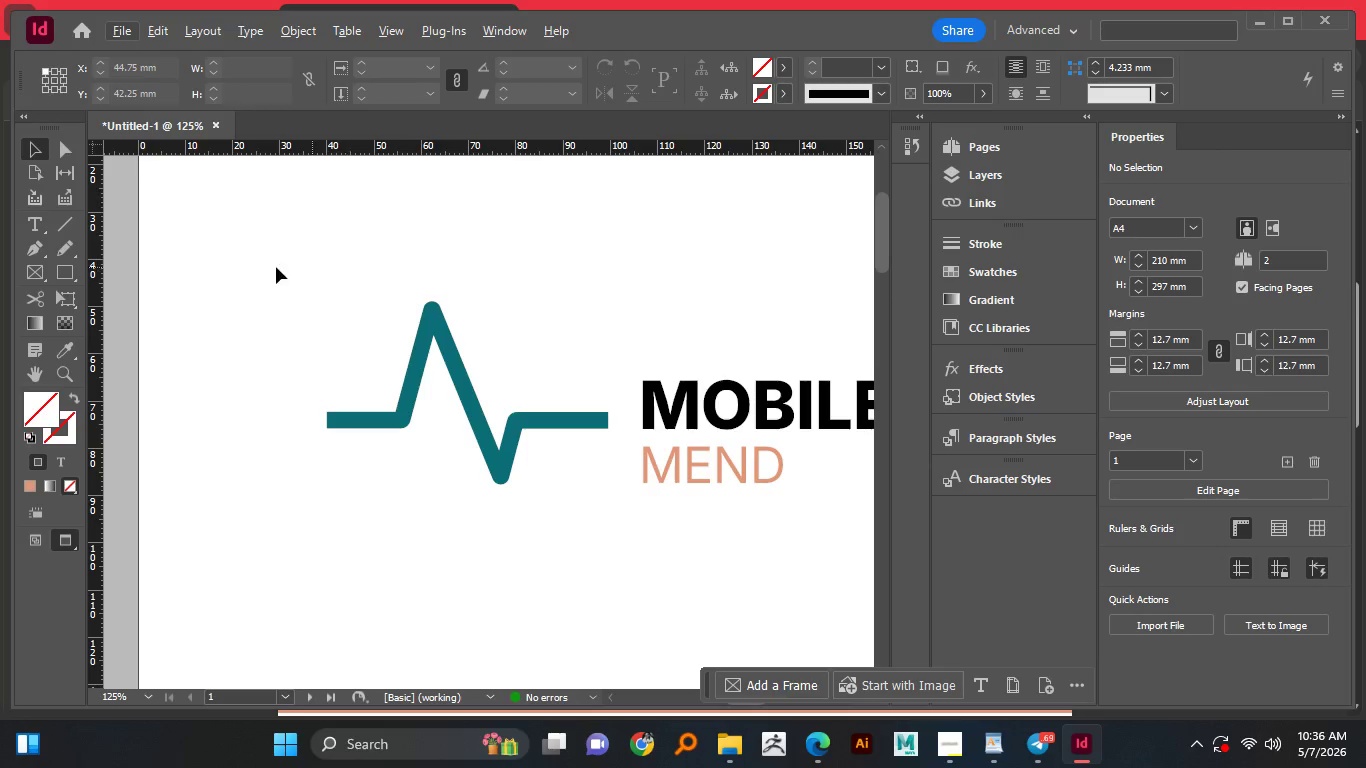 
left_click_drag(start_coordinate=[281, 274], to_coordinate=[616, 531])
 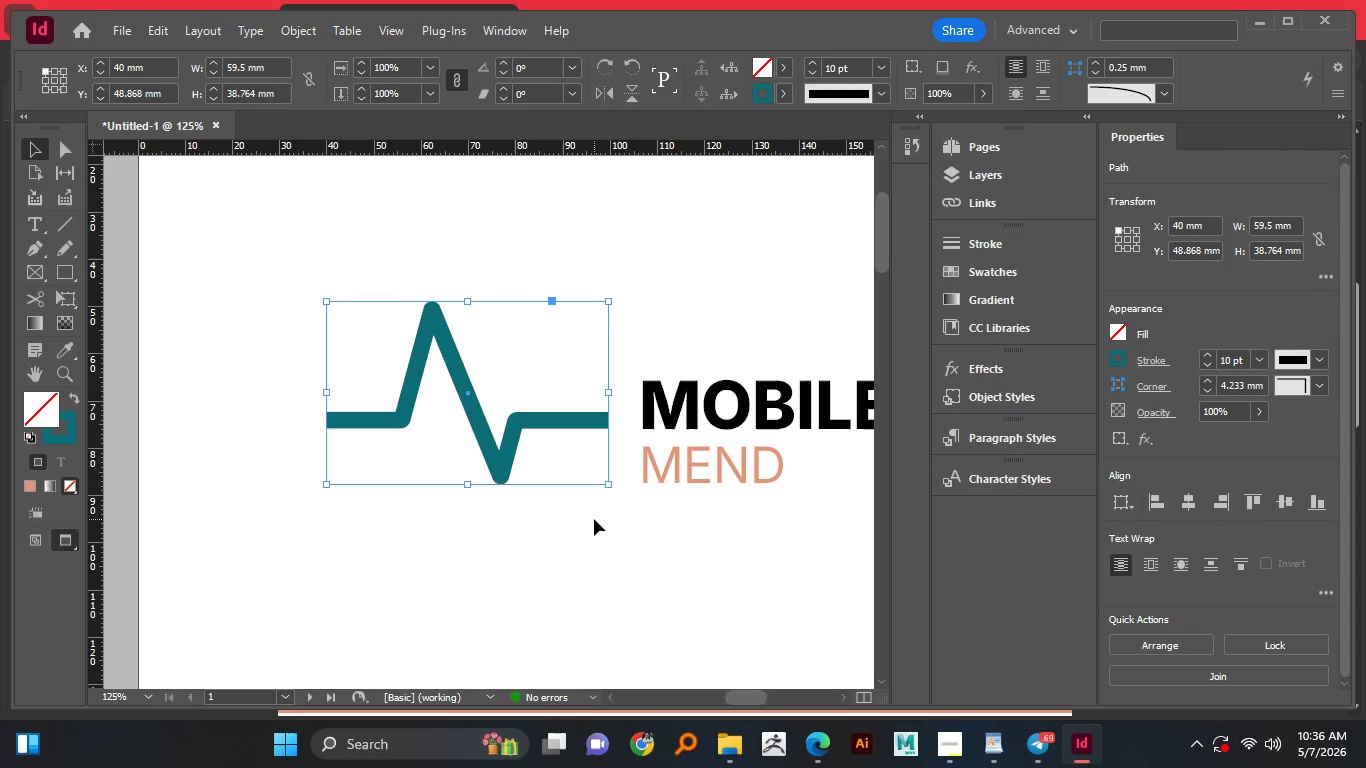 
hold_key(key=AltLeft, duration=0.72)
scroll: coordinate [594, 518], scroll_direction: down, amount: 1.0
 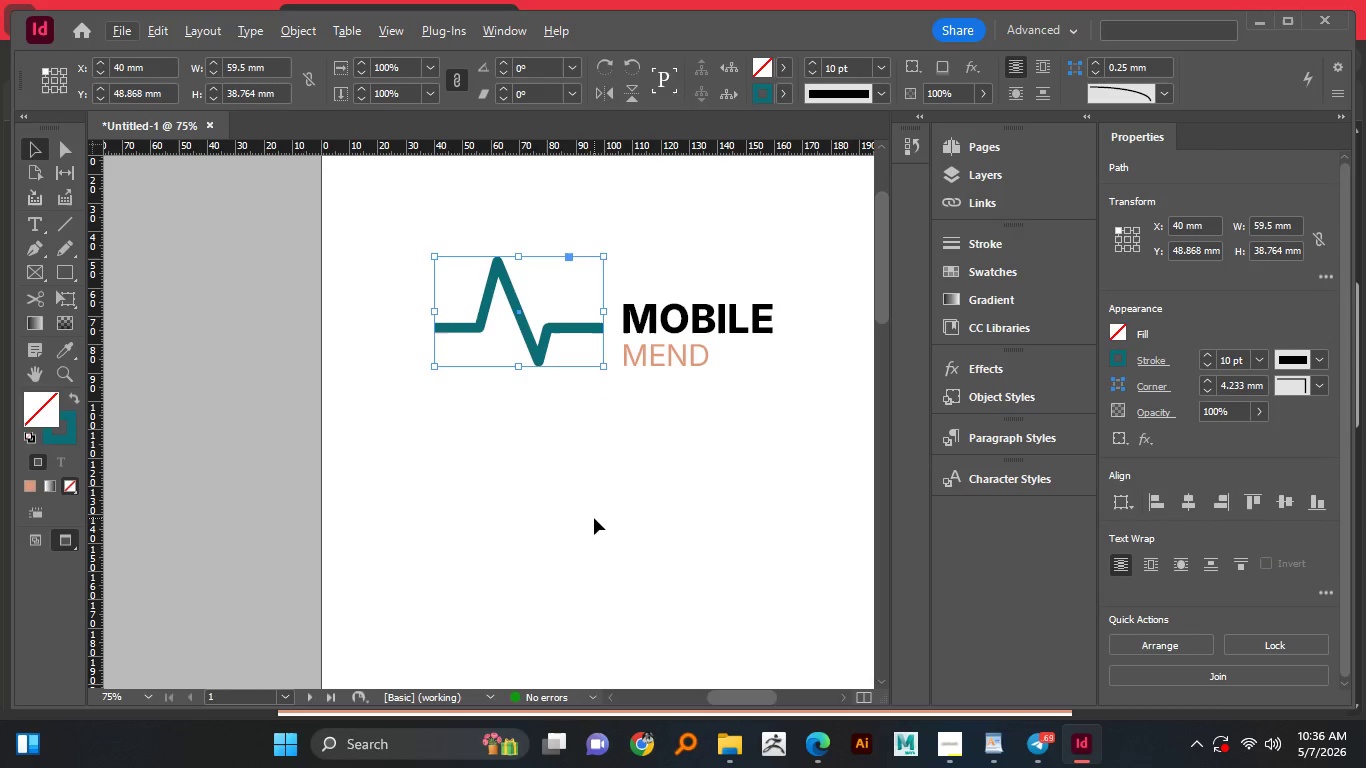 
hold_key(key=AltLeft, duration=1.45)
scroll: coordinate [593, 514], scroll_direction: down, amount: 2.0
 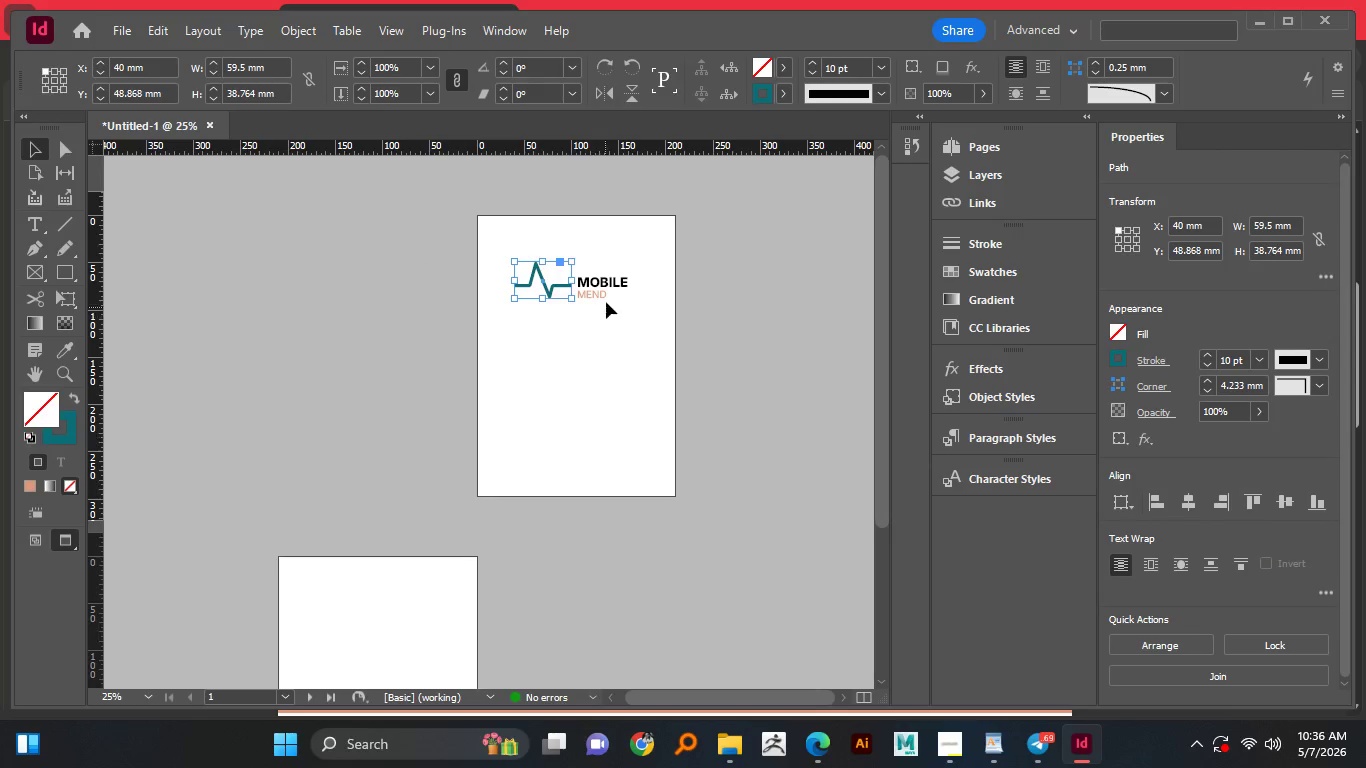 
scroll: coordinate [606, 302], scroll_direction: none, amount: 0.0
 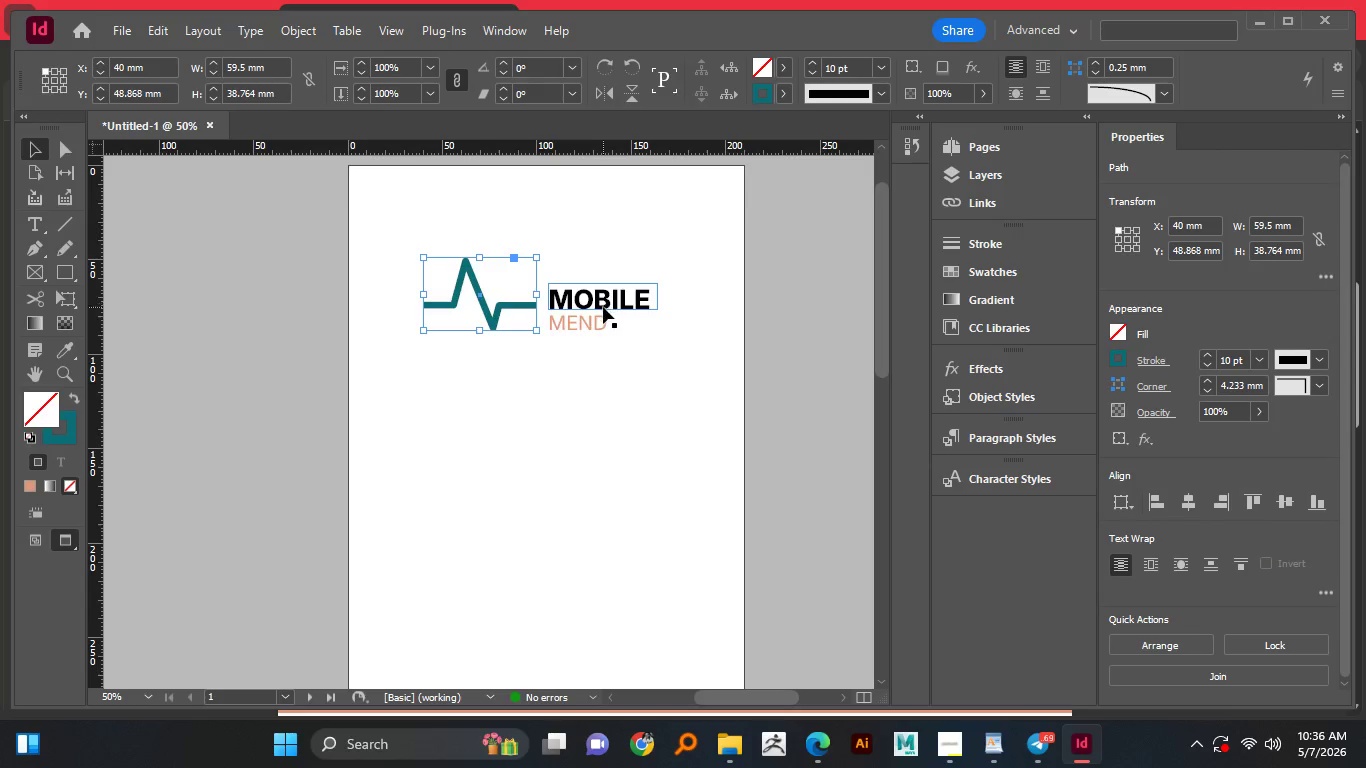 
scroll: coordinate [603, 307], scroll_direction: up, amount: 2.0
 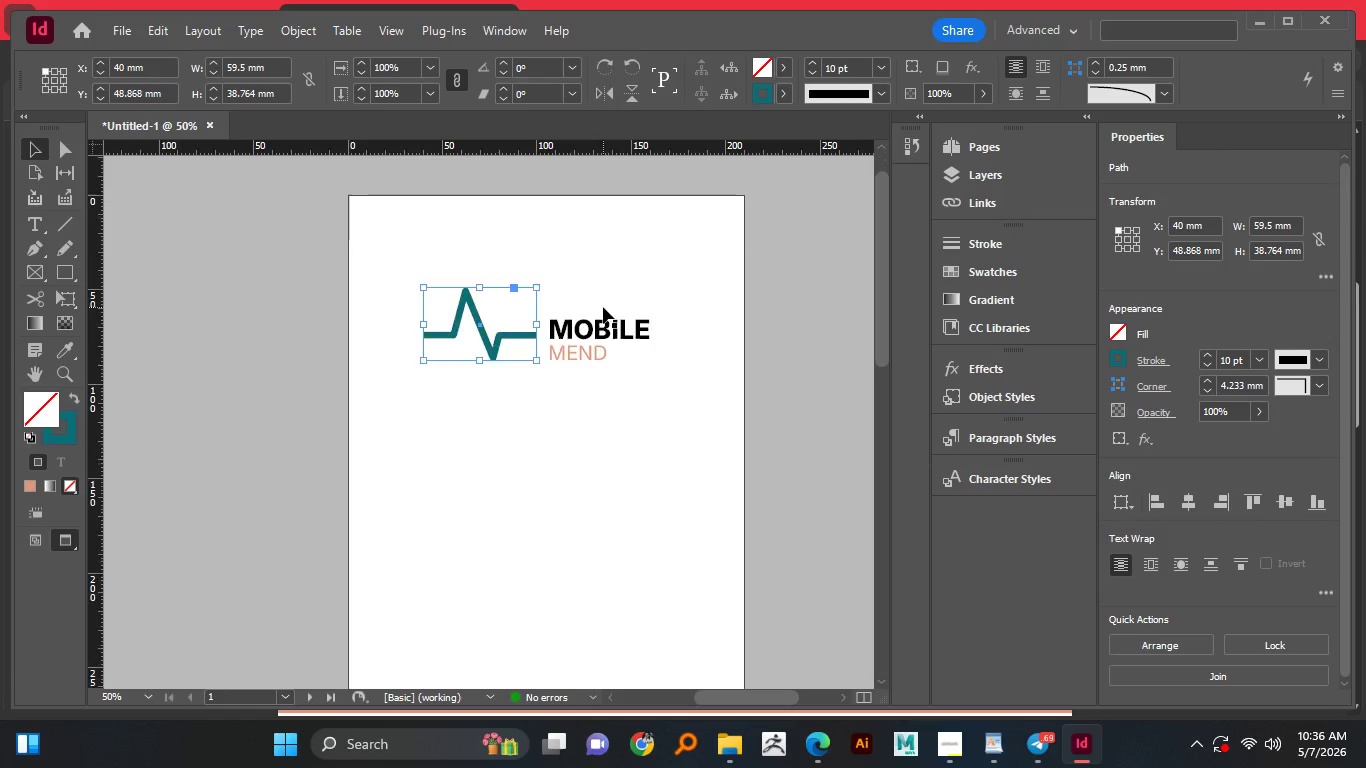 
scroll: coordinate [603, 307], scroll_direction: none, amount: 0.0
 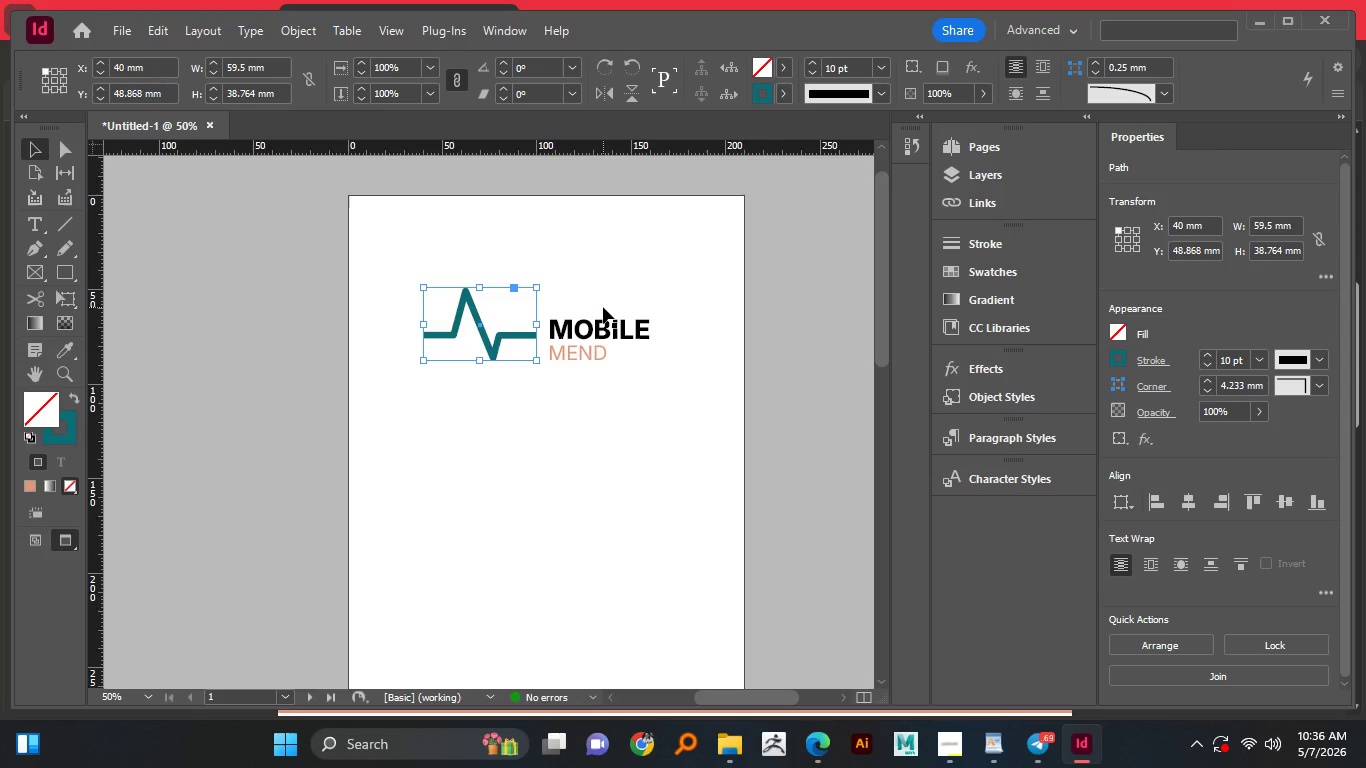 
hold_key(key=AltLeft, duration=1.51)
 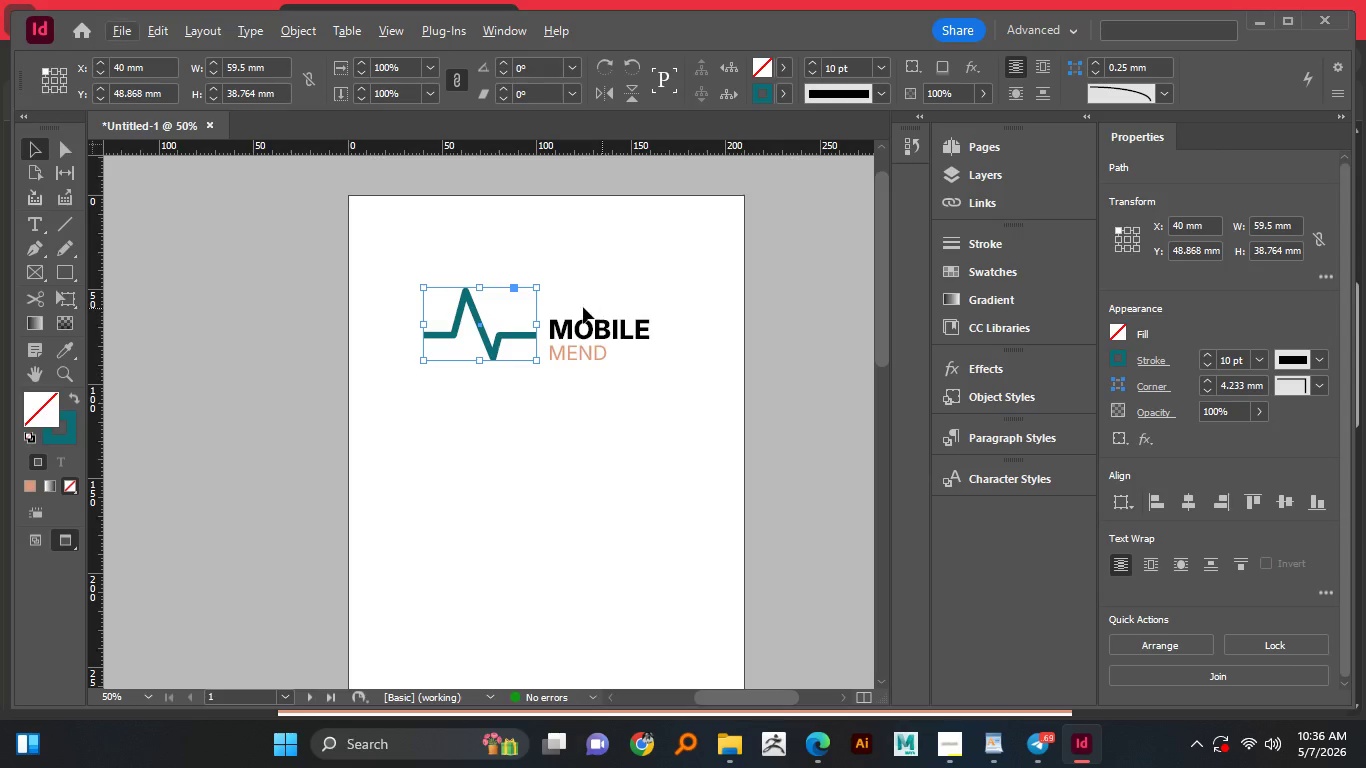 
key(Alt+AltLeft)
 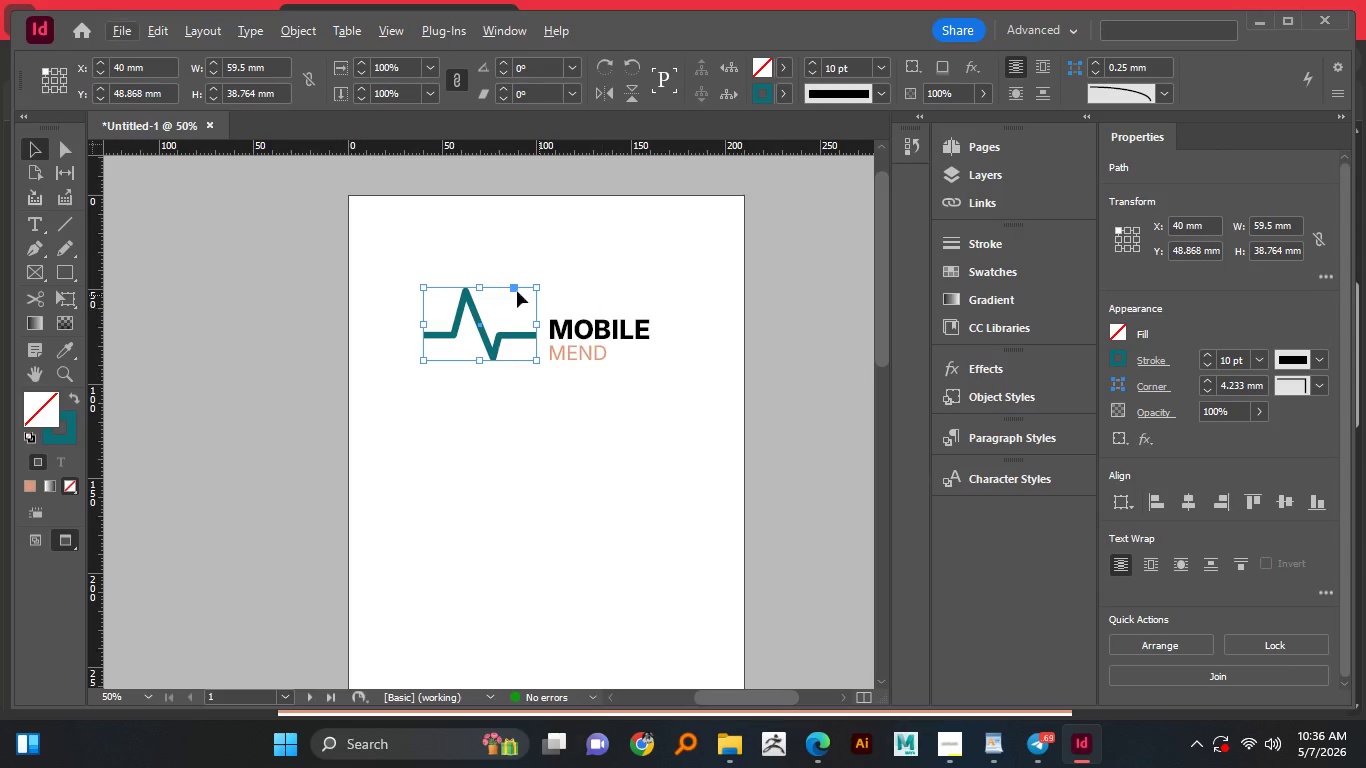 
key(Alt+AltLeft)
 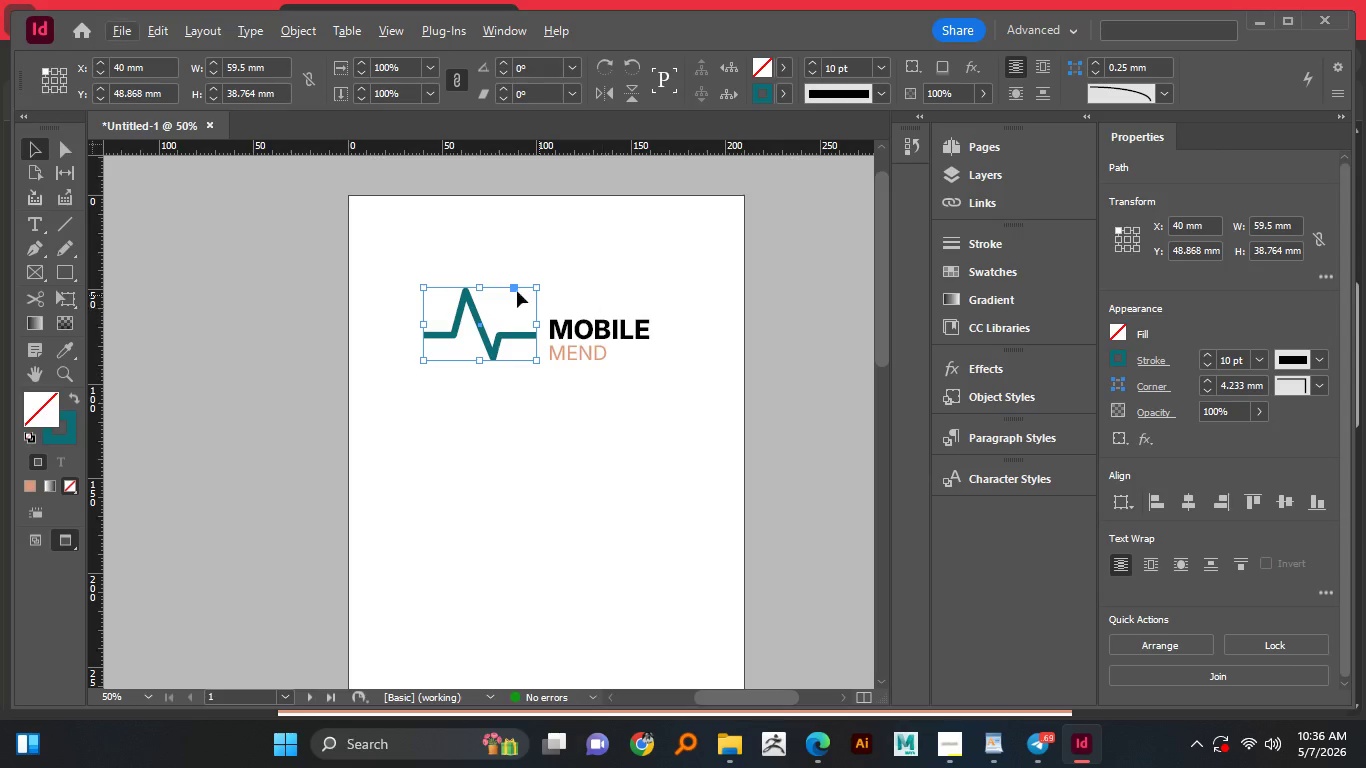 
key(Alt+AltLeft)
 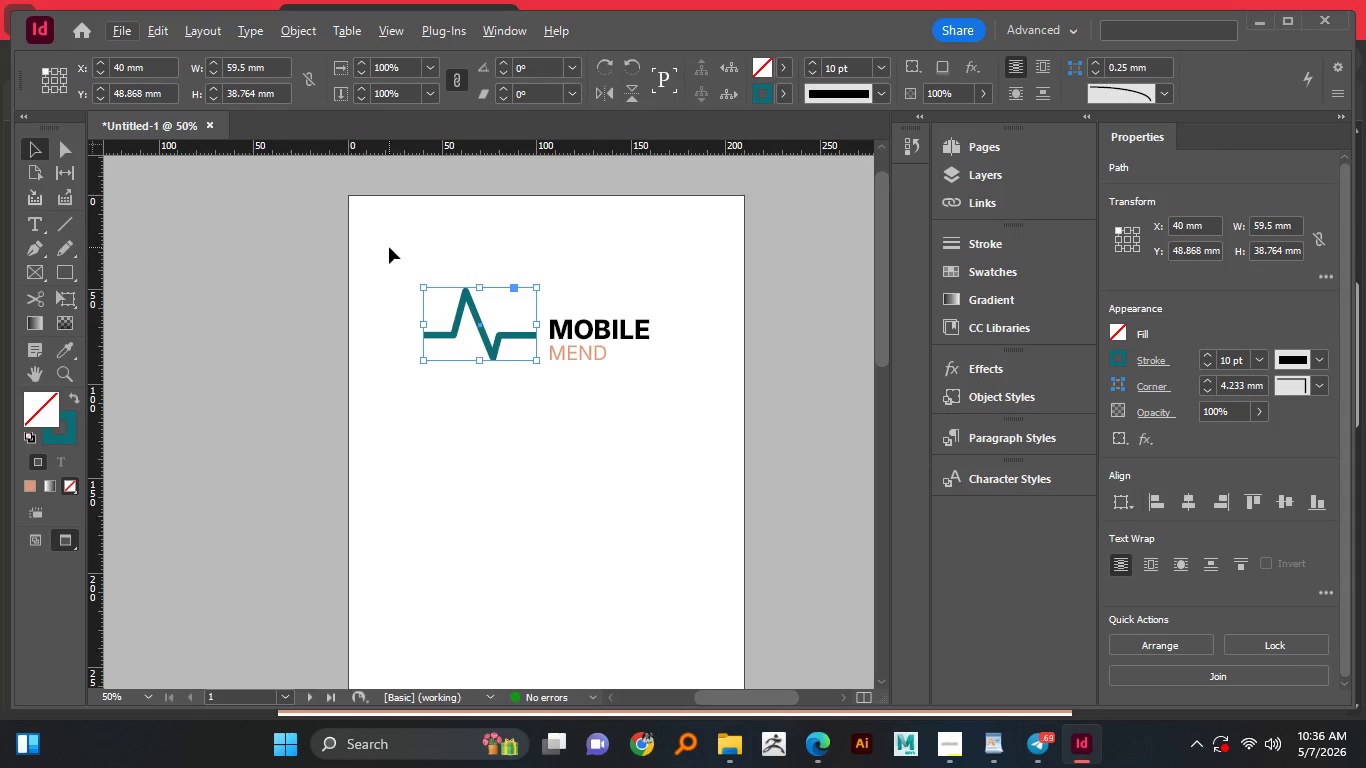 
left_click_drag(start_coordinate=[392, 248], to_coordinate=[671, 392])
 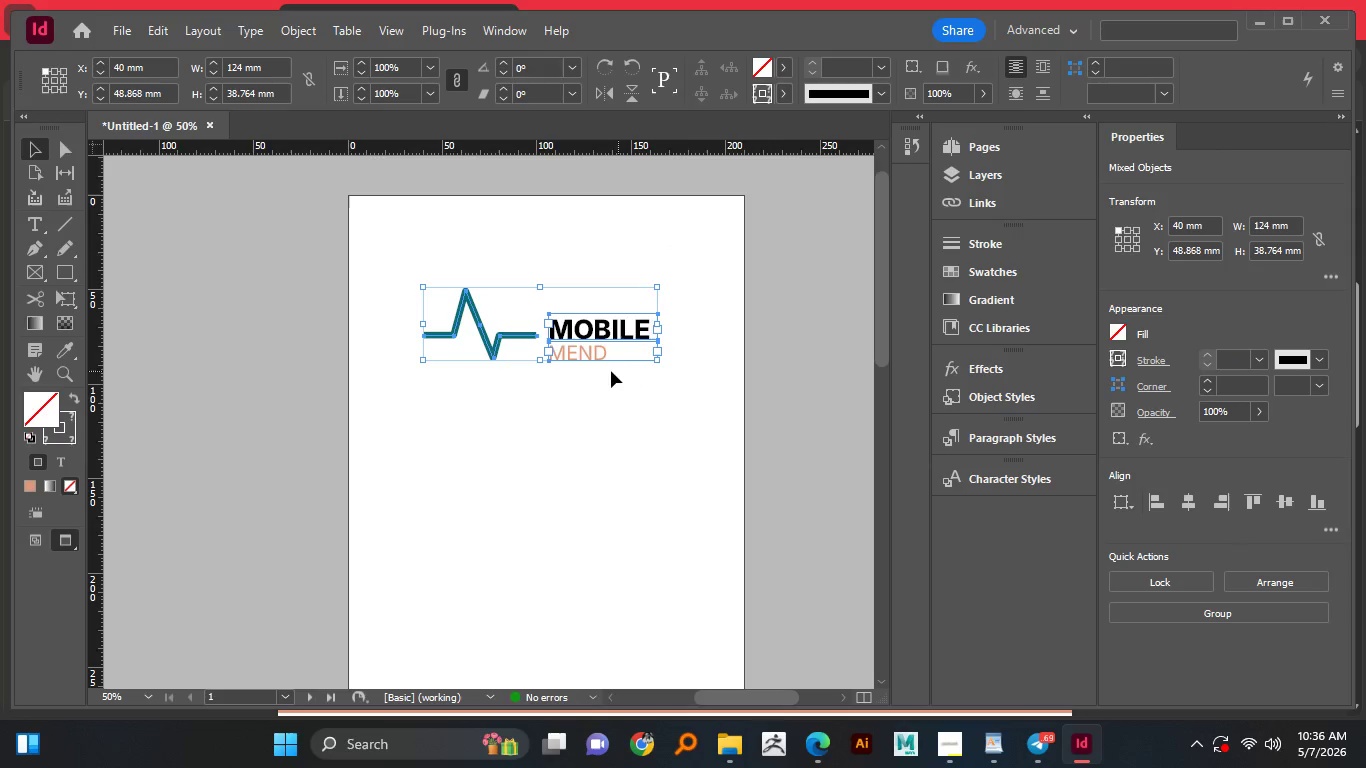 
hold_key(key=AltLeft, duration=0.64)
scroll: coordinate [600, 370], scroll_direction: none, amount: 0.0
 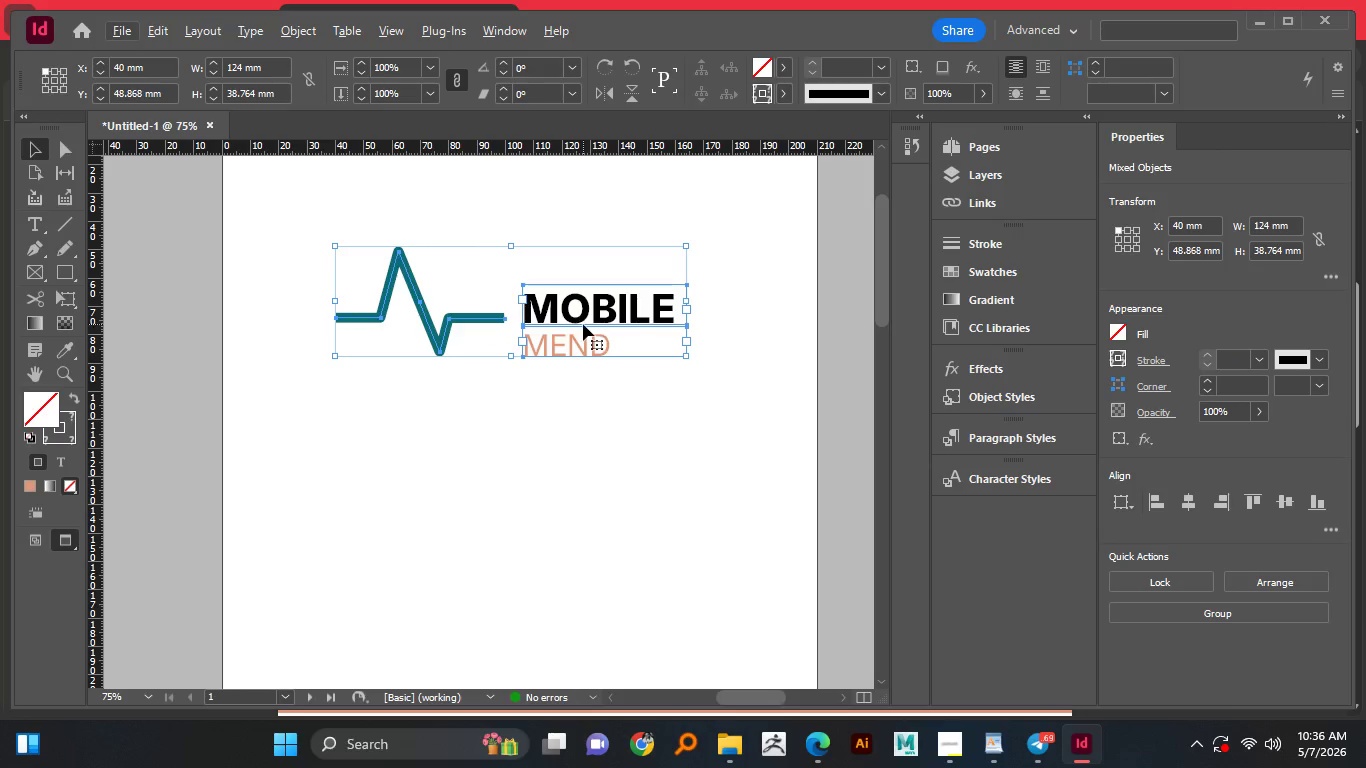 
left_click_drag(start_coordinate=[586, 321], to_coordinate=[593, 321])
 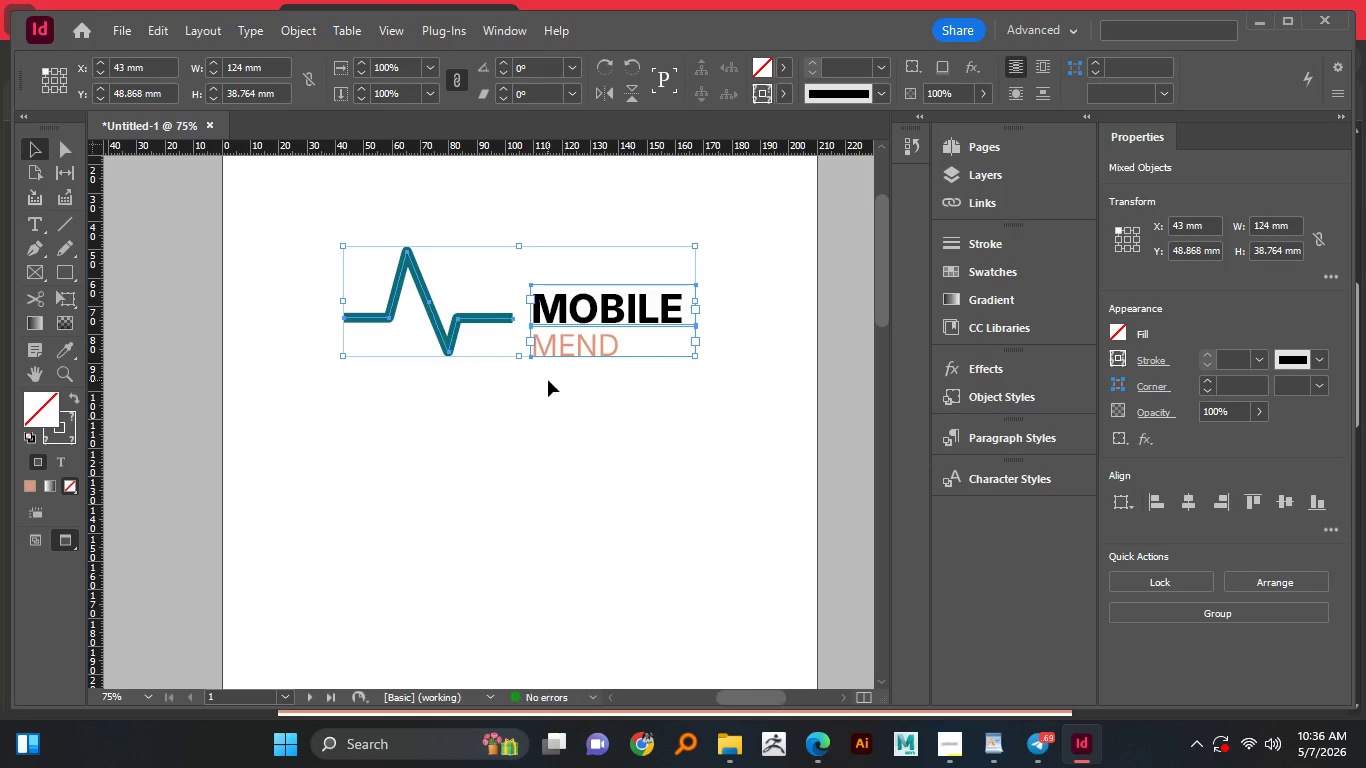 
hold_key(key=ShiftLeft, duration=1.17)
 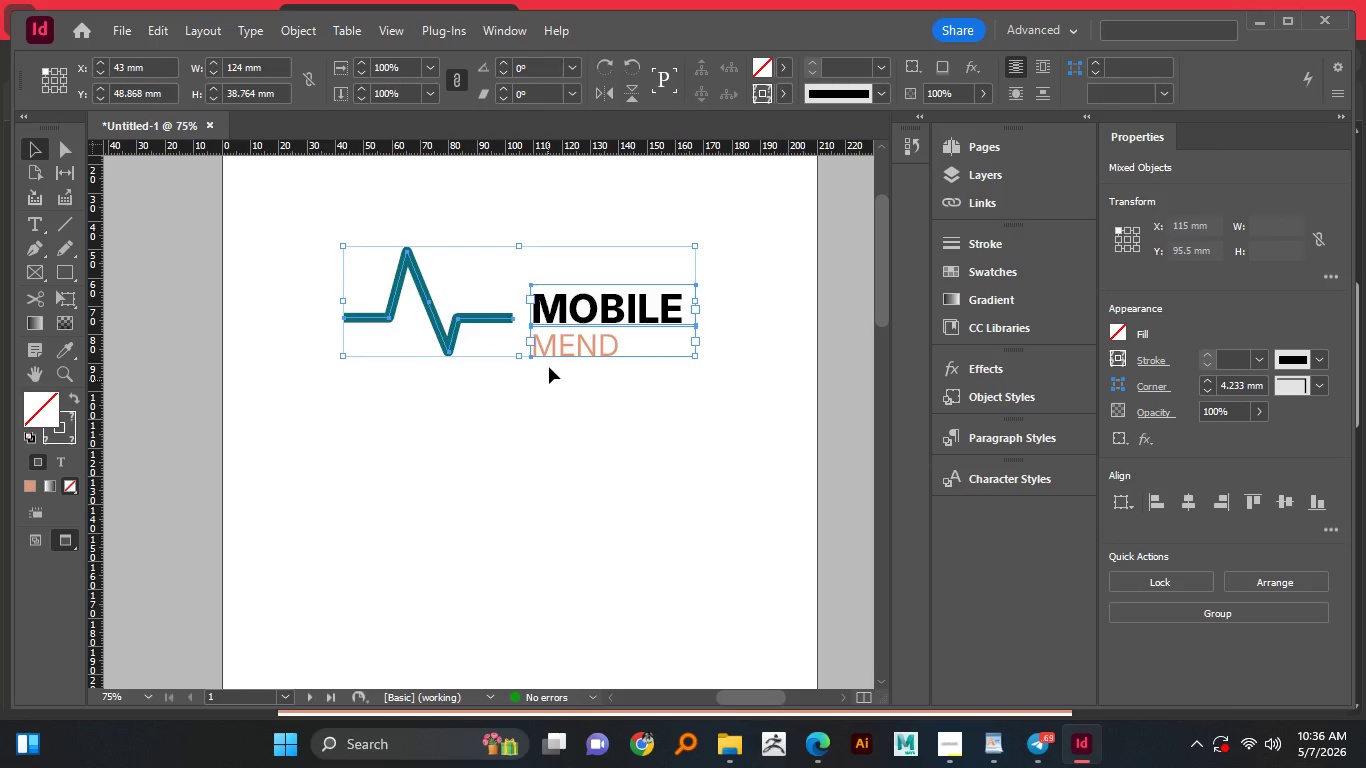 
hold_key(key=ShiftLeft, duration=2.44)
left_click([548, 380])
 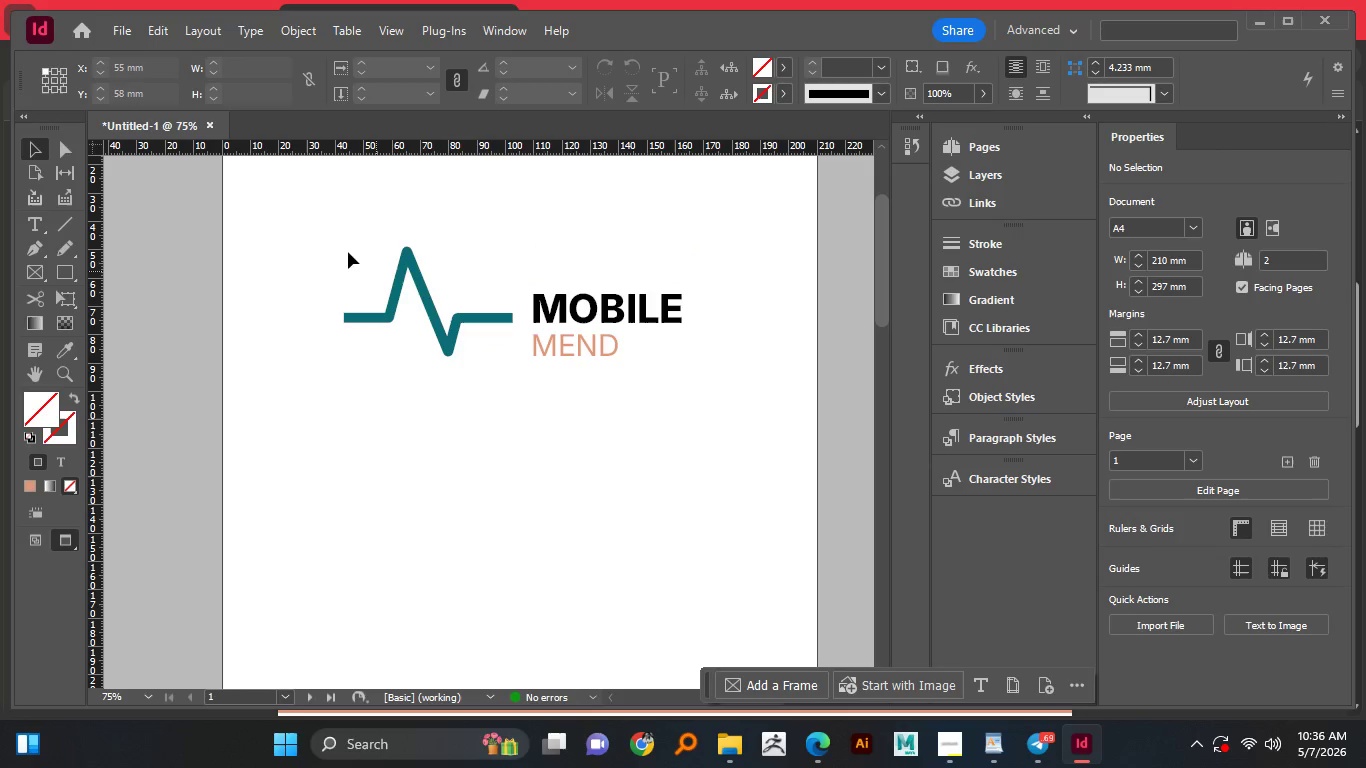 
left_click_drag(start_coordinate=[337, 237], to_coordinate=[691, 384])
 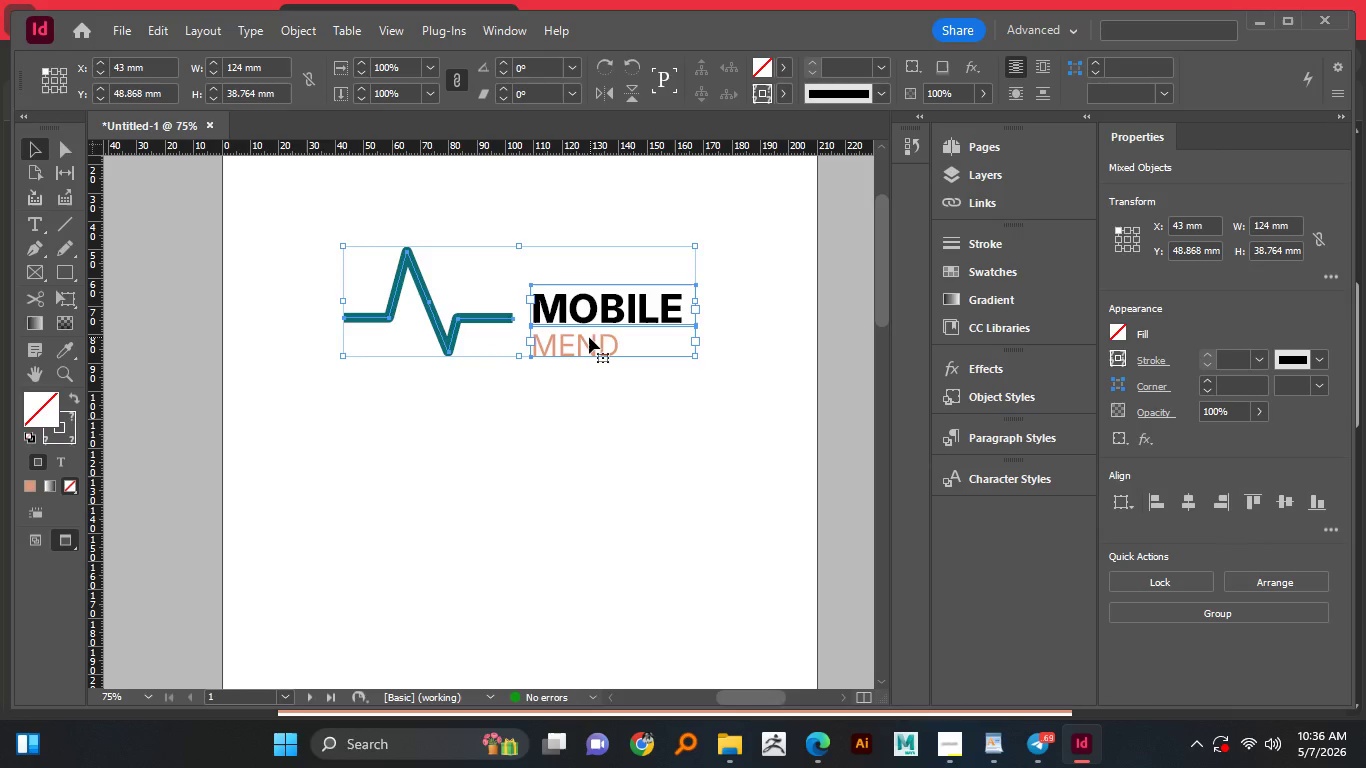 
left_click_drag(start_coordinate=[589, 337], to_coordinate=[580, 339])
 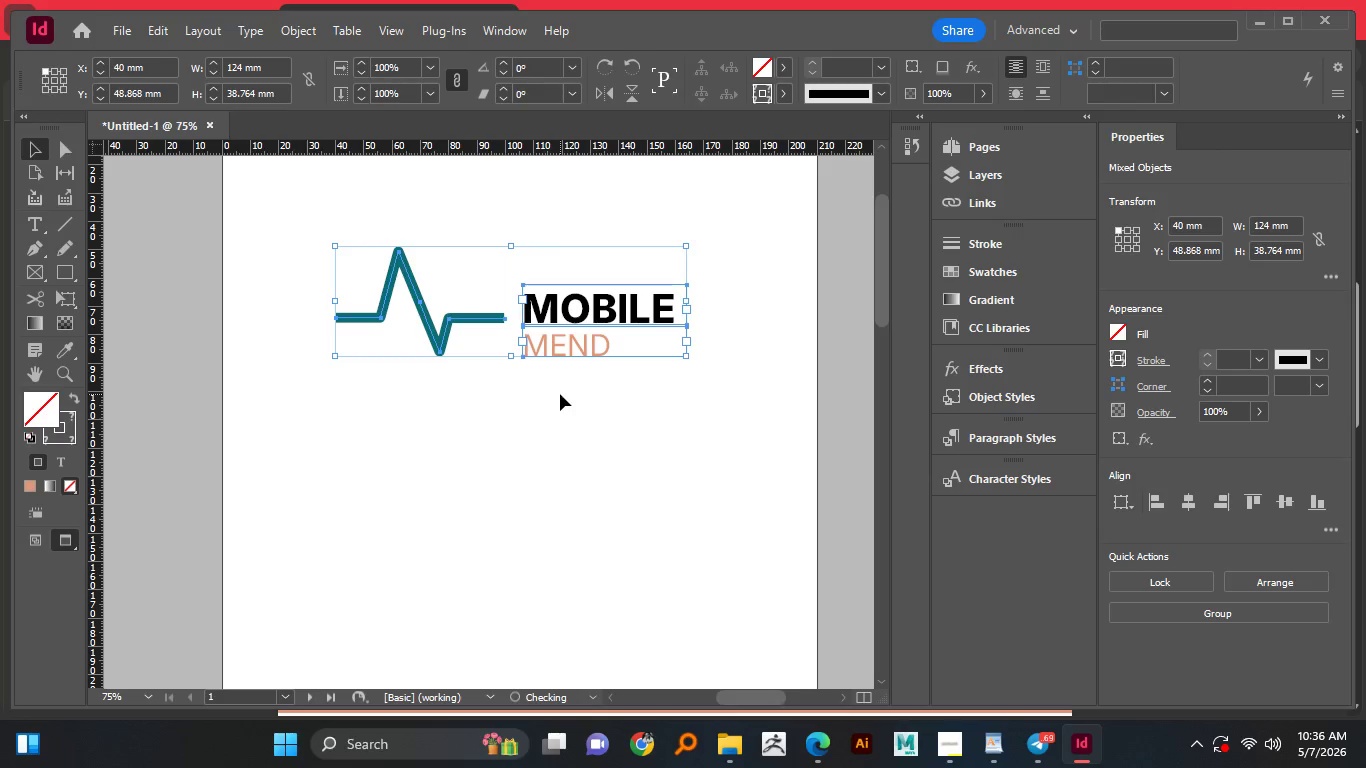 
hold_key(key=ShiftLeft, duration=0.84)
 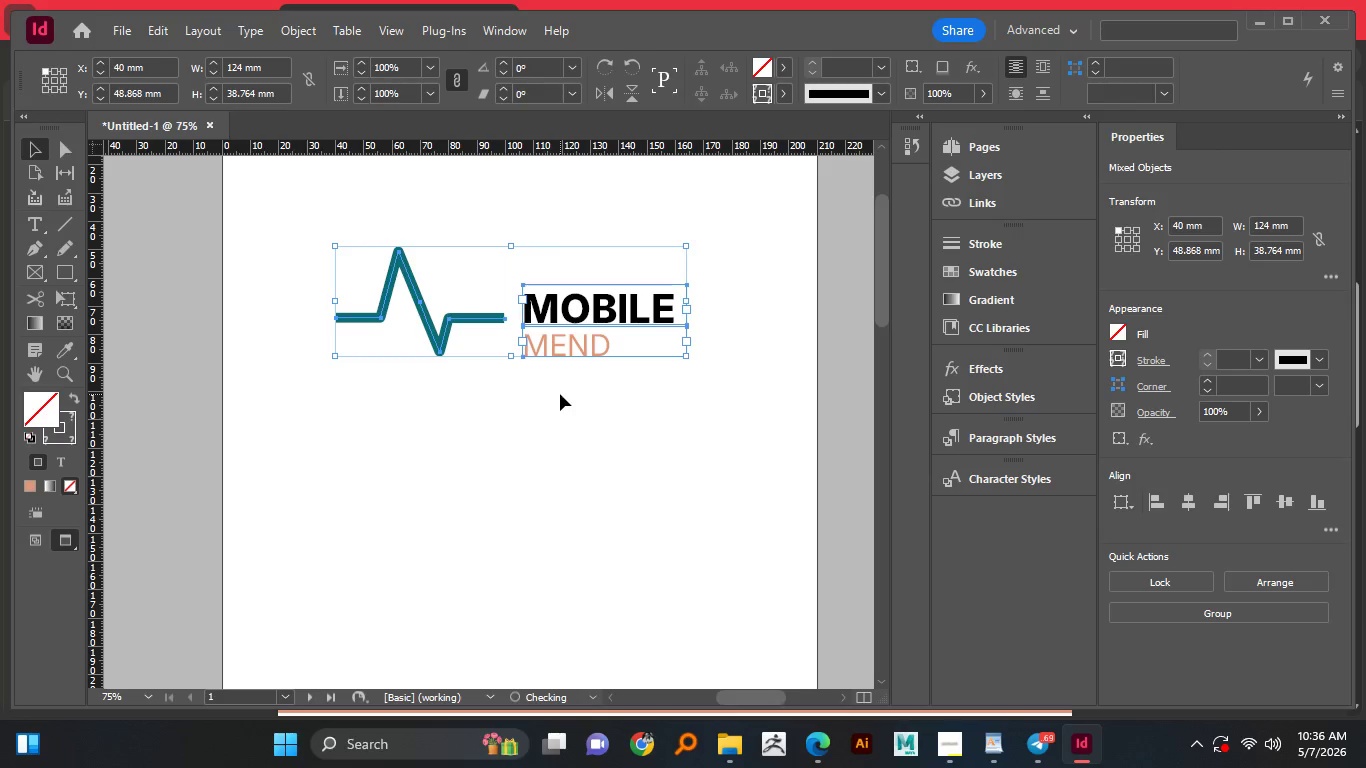 
left_click([560, 394])
 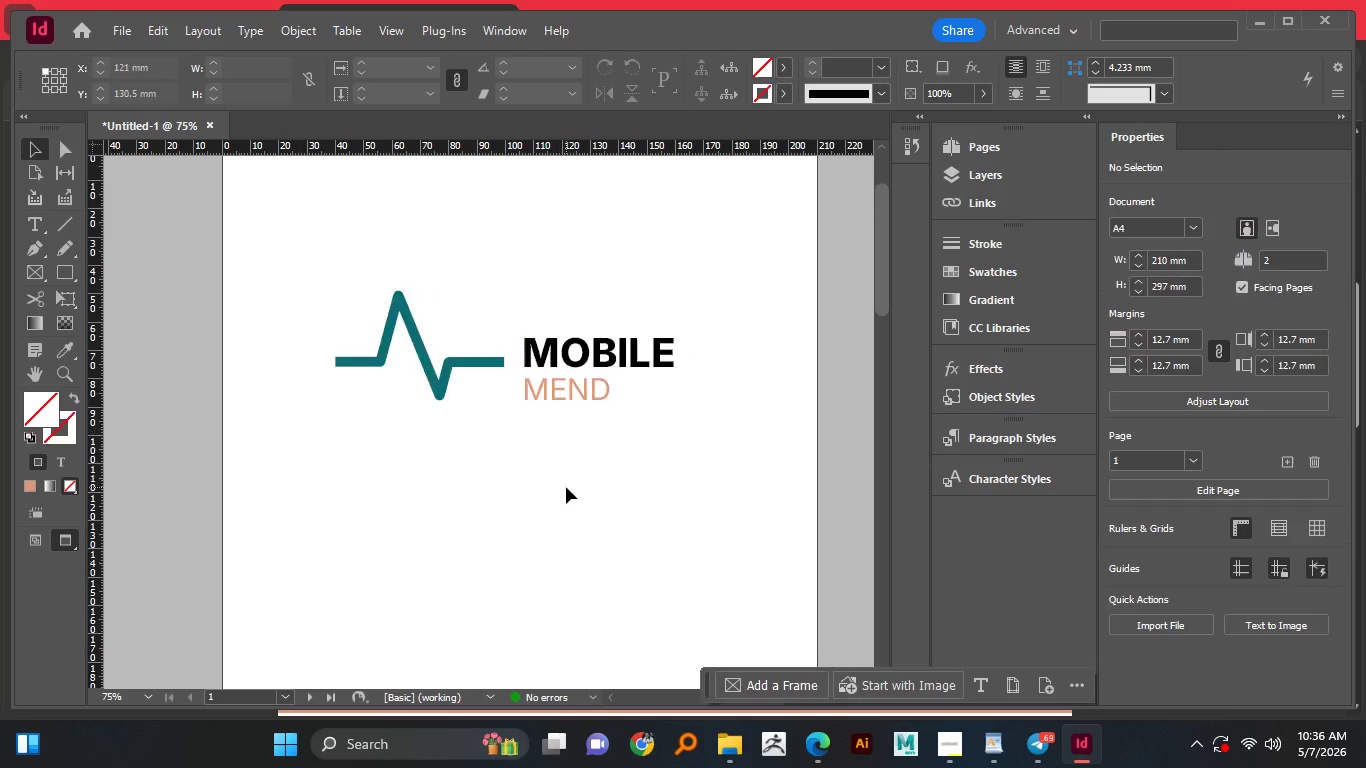 
scroll: coordinate [566, 487], scroll_direction: up, amount: 3.0
 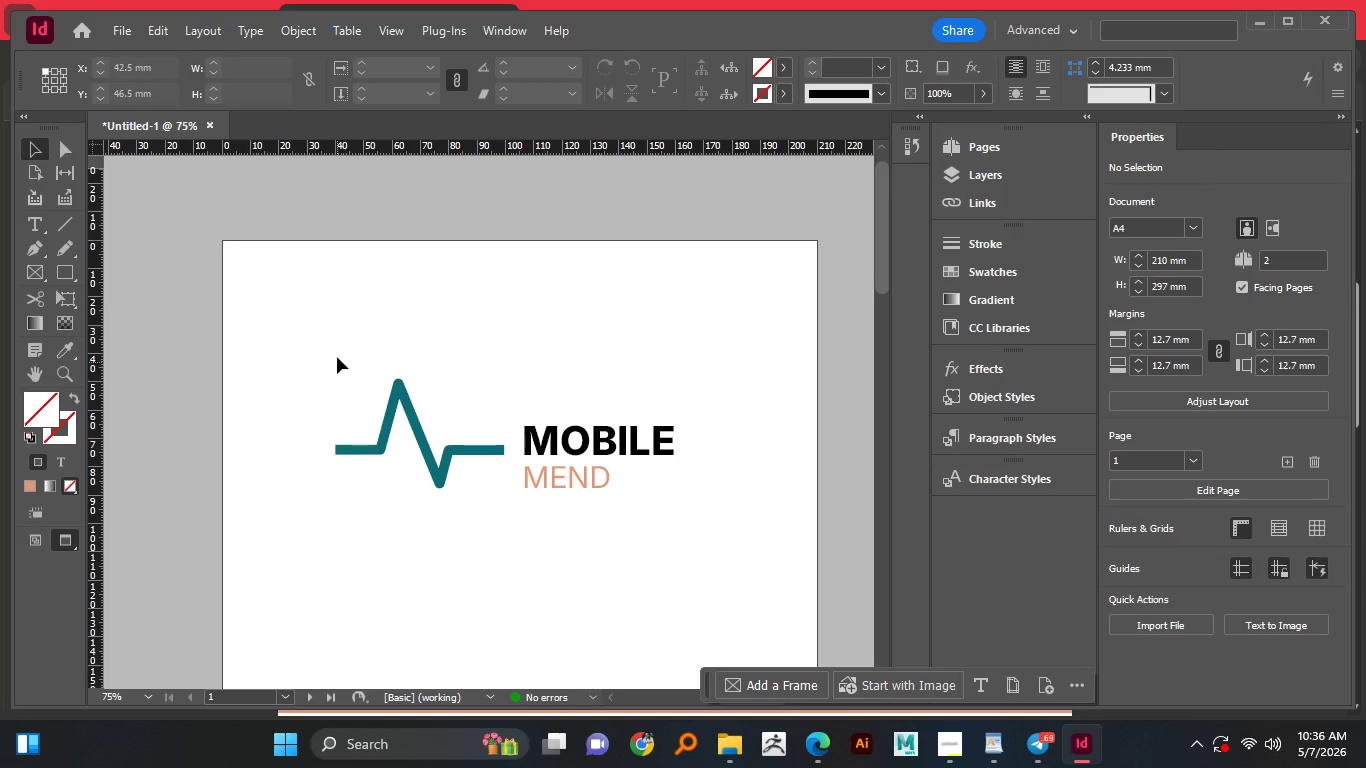 
left_click_drag(start_coordinate=[337, 356], to_coordinate=[801, 552])
 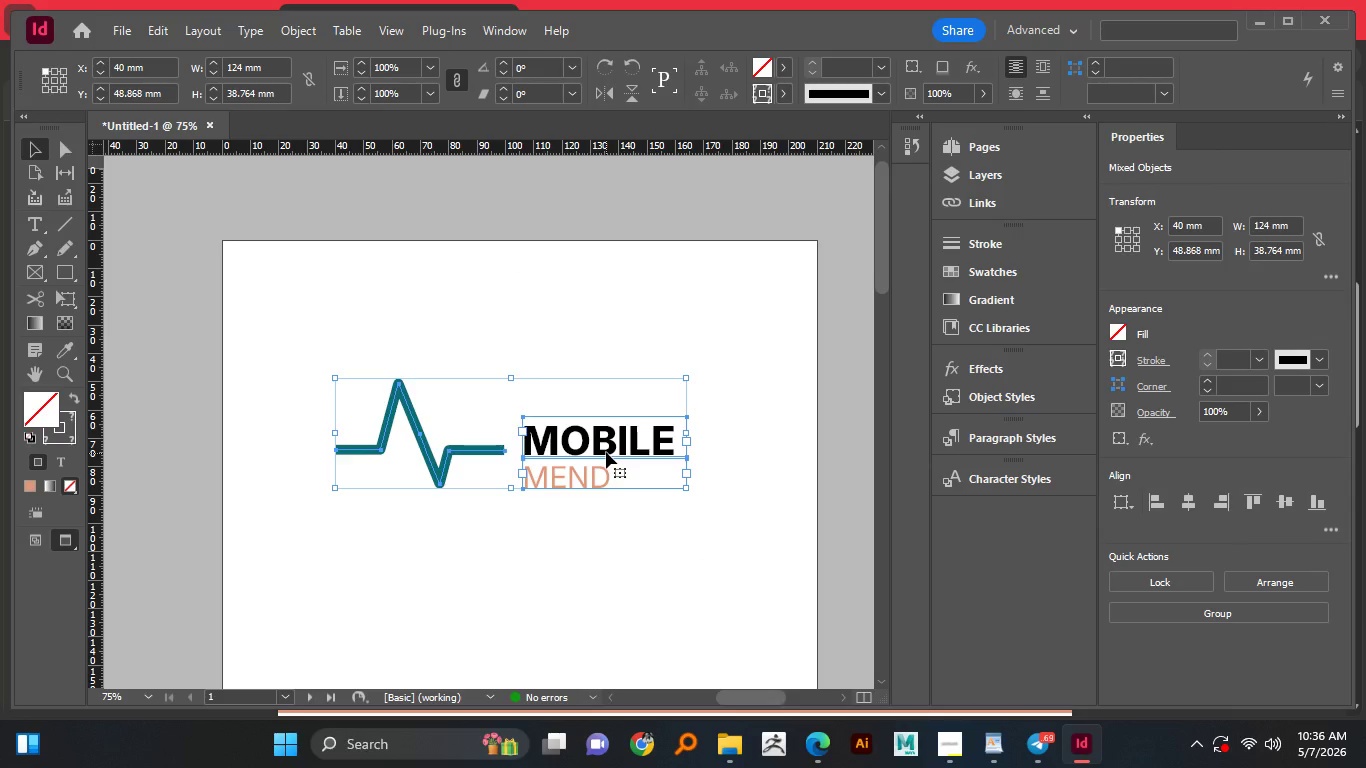 
left_click_drag(start_coordinate=[606, 452], to_coordinate=[606, 412])
 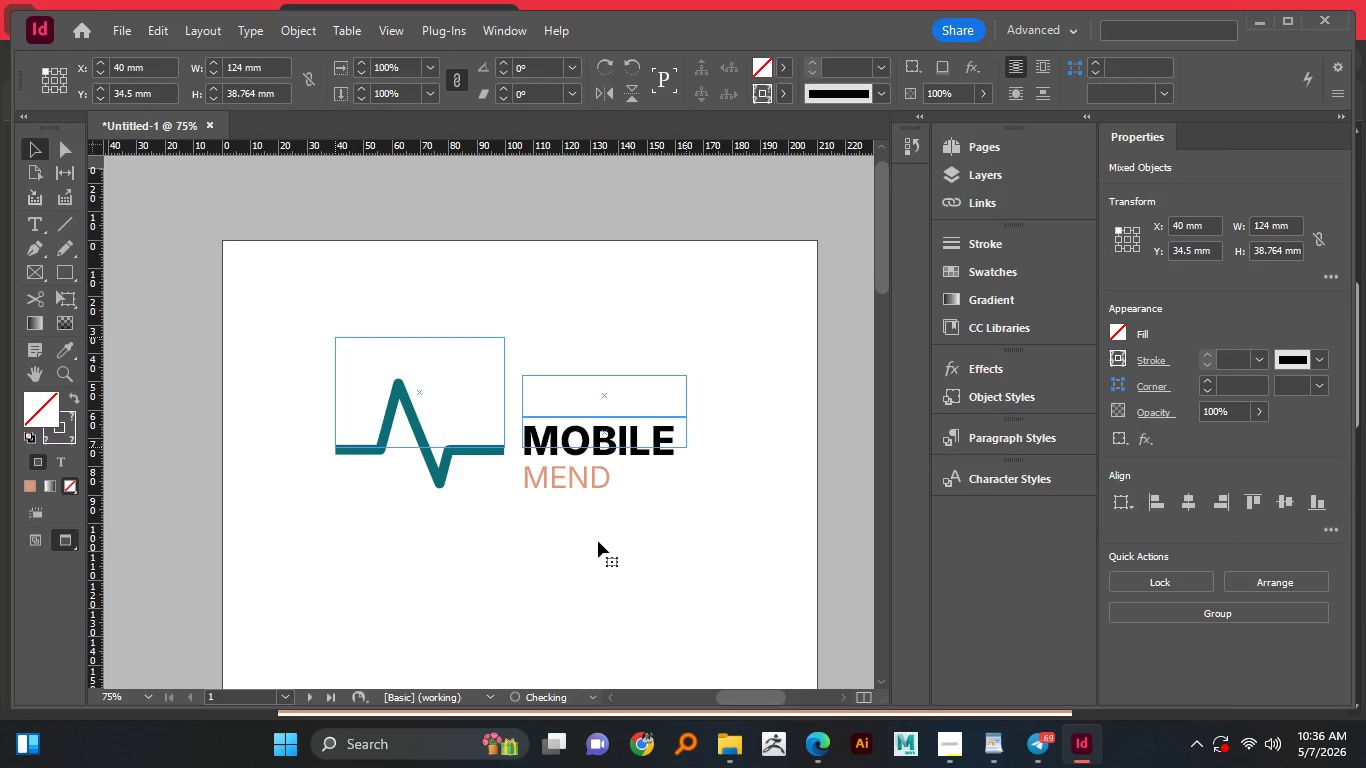 
hold_key(key=ShiftLeft, duration=1.51)
 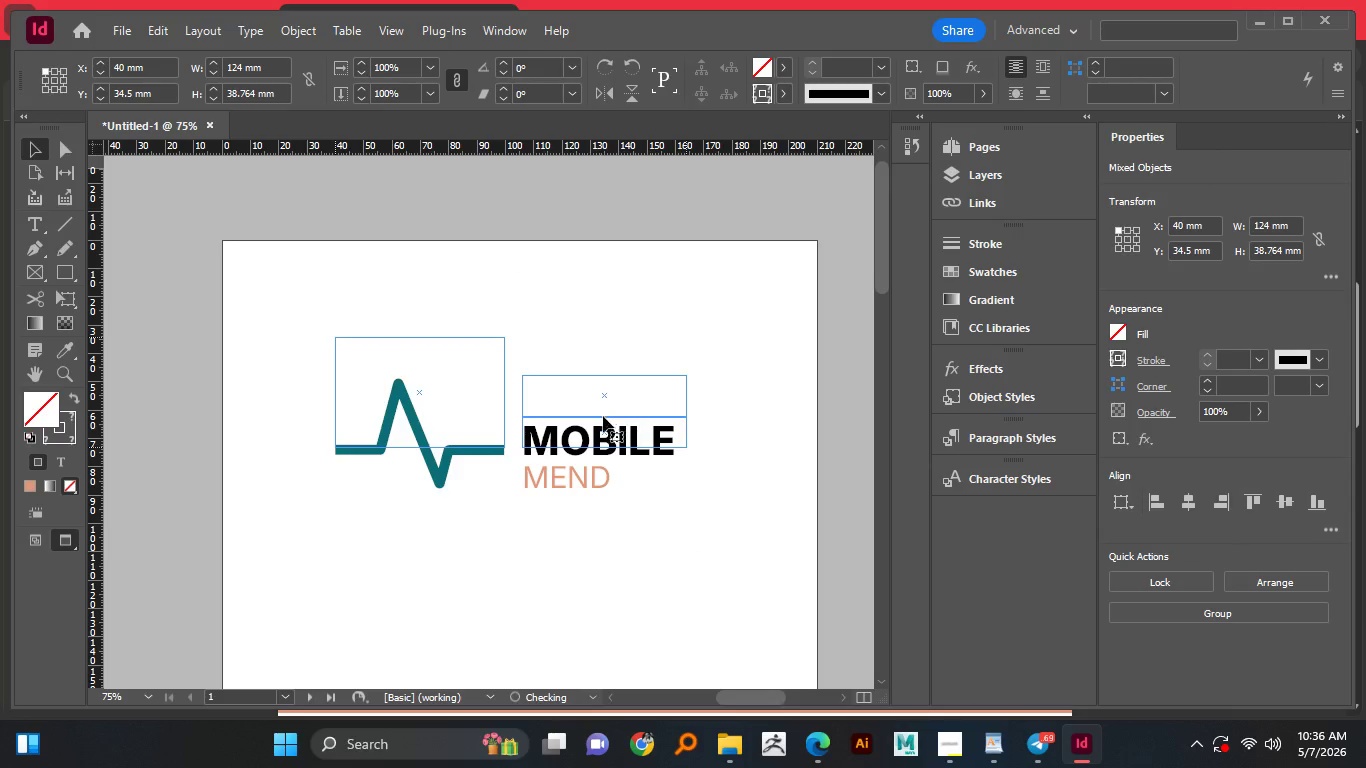 
hold_key(key=ShiftLeft, duration=0.44)
 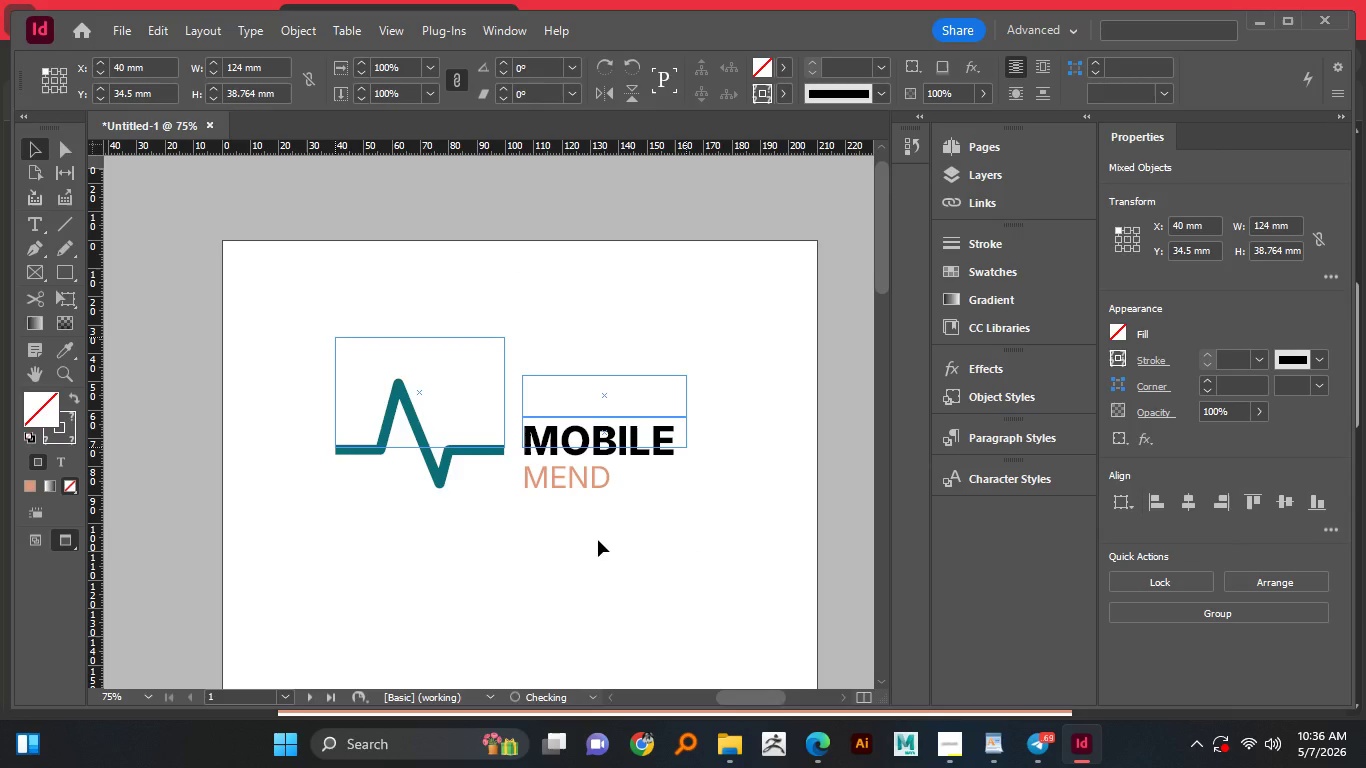 
left_click([598, 540])
 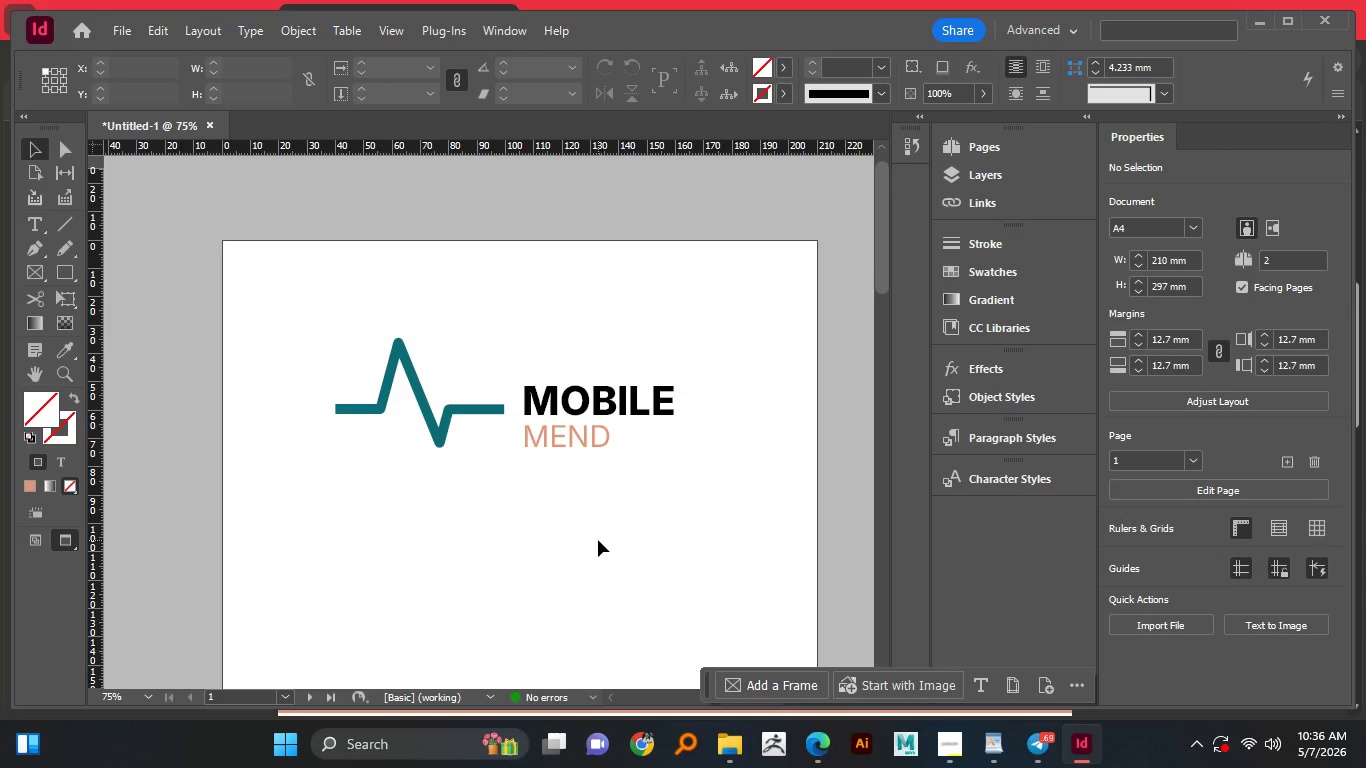 
scroll: coordinate [598, 540], scroll_direction: down, amount: 1.0
 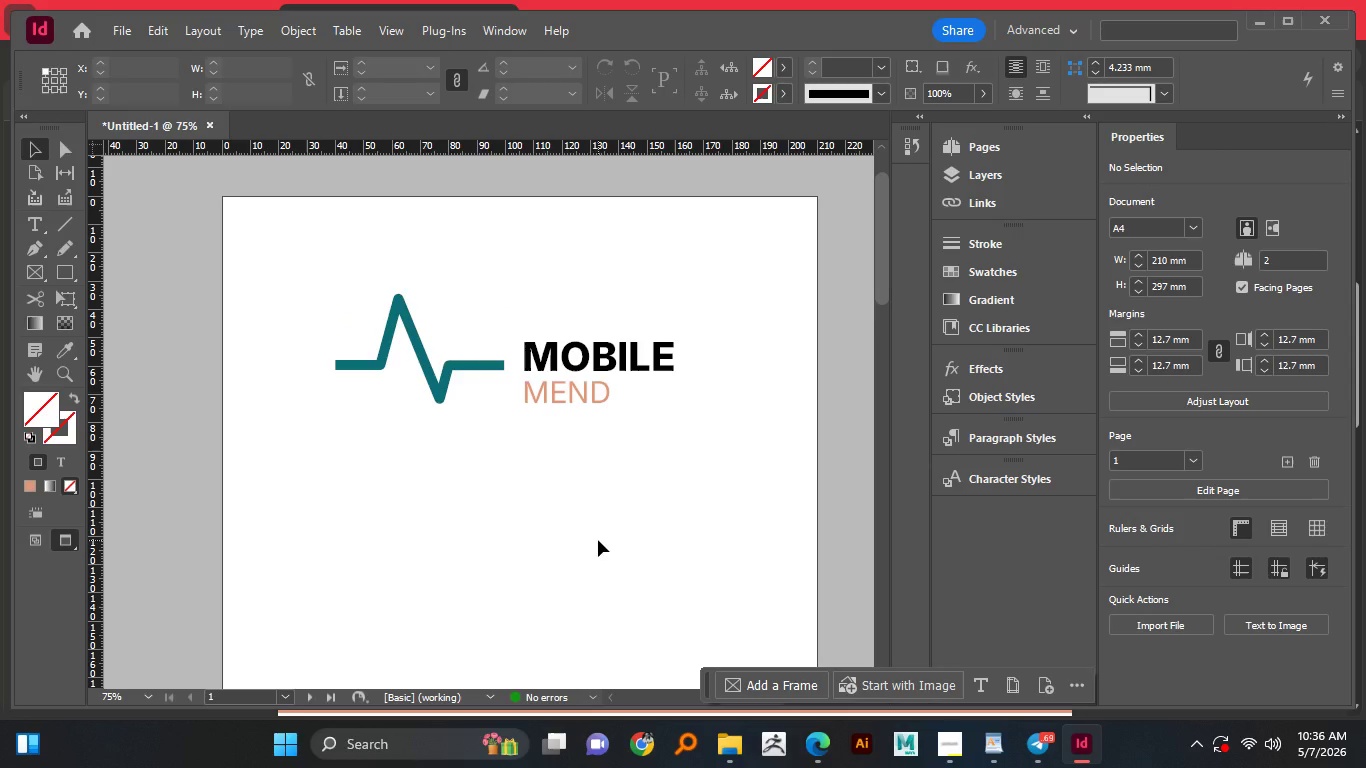 
wait(11.44)
 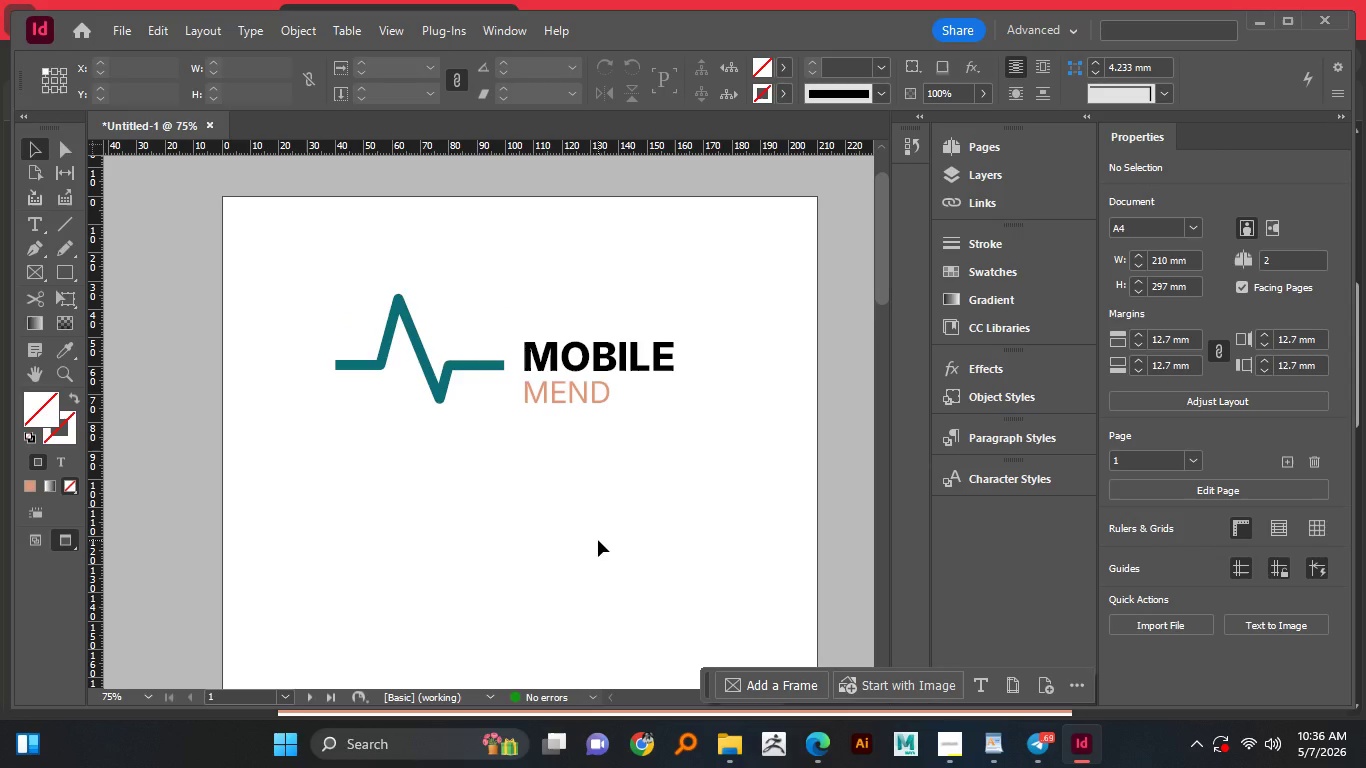 
scroll: coordinate [571, 476], scroll_direction: down, amount: 1.0
 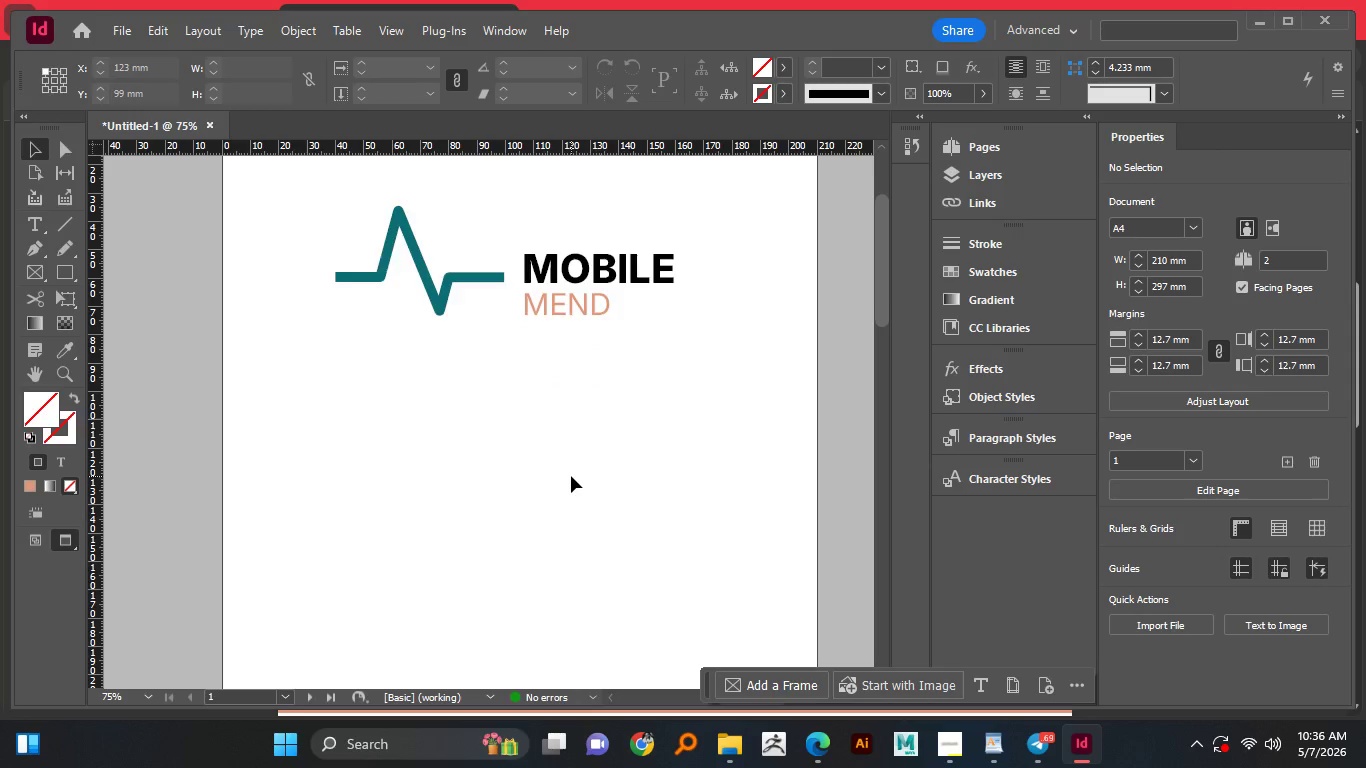 
scroll: coordinate [571, 476], scroll_direction: none, amount: 0.0
 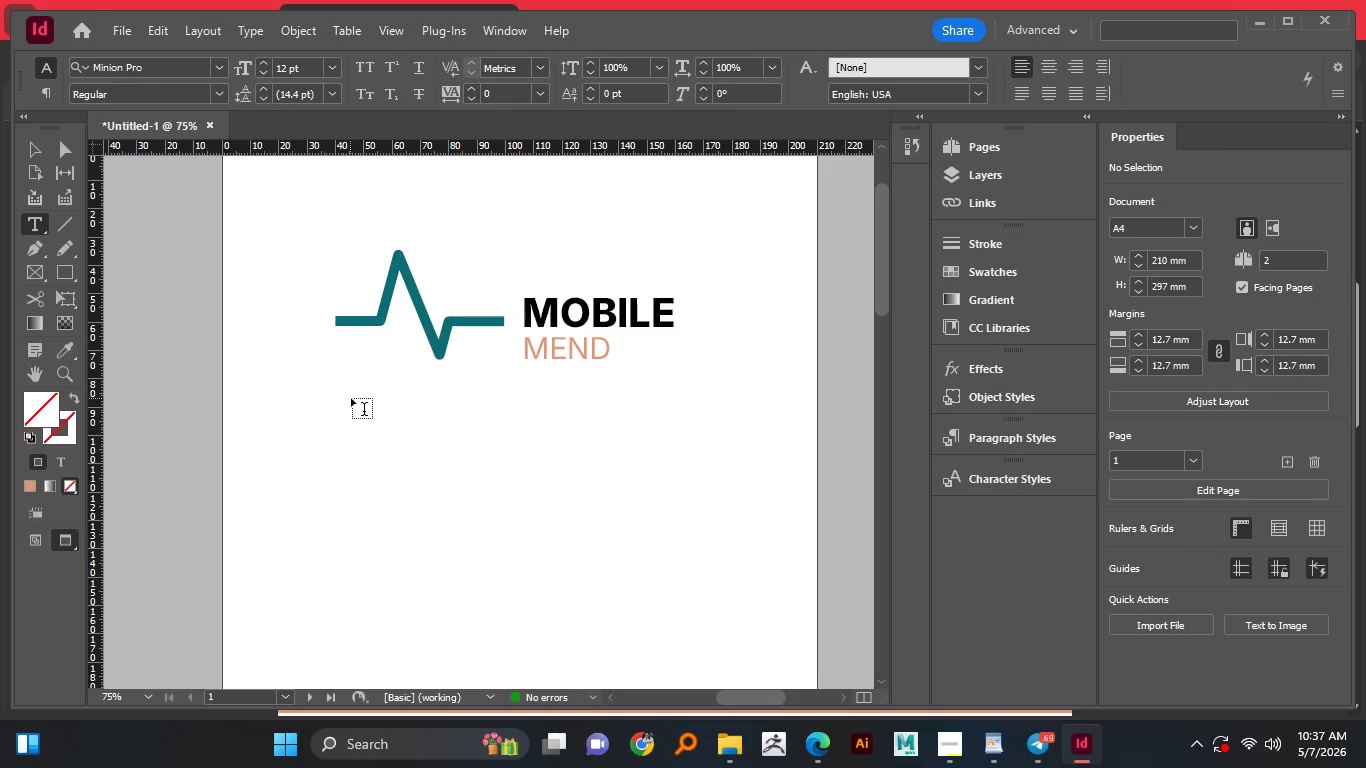 
wait(7.24)
 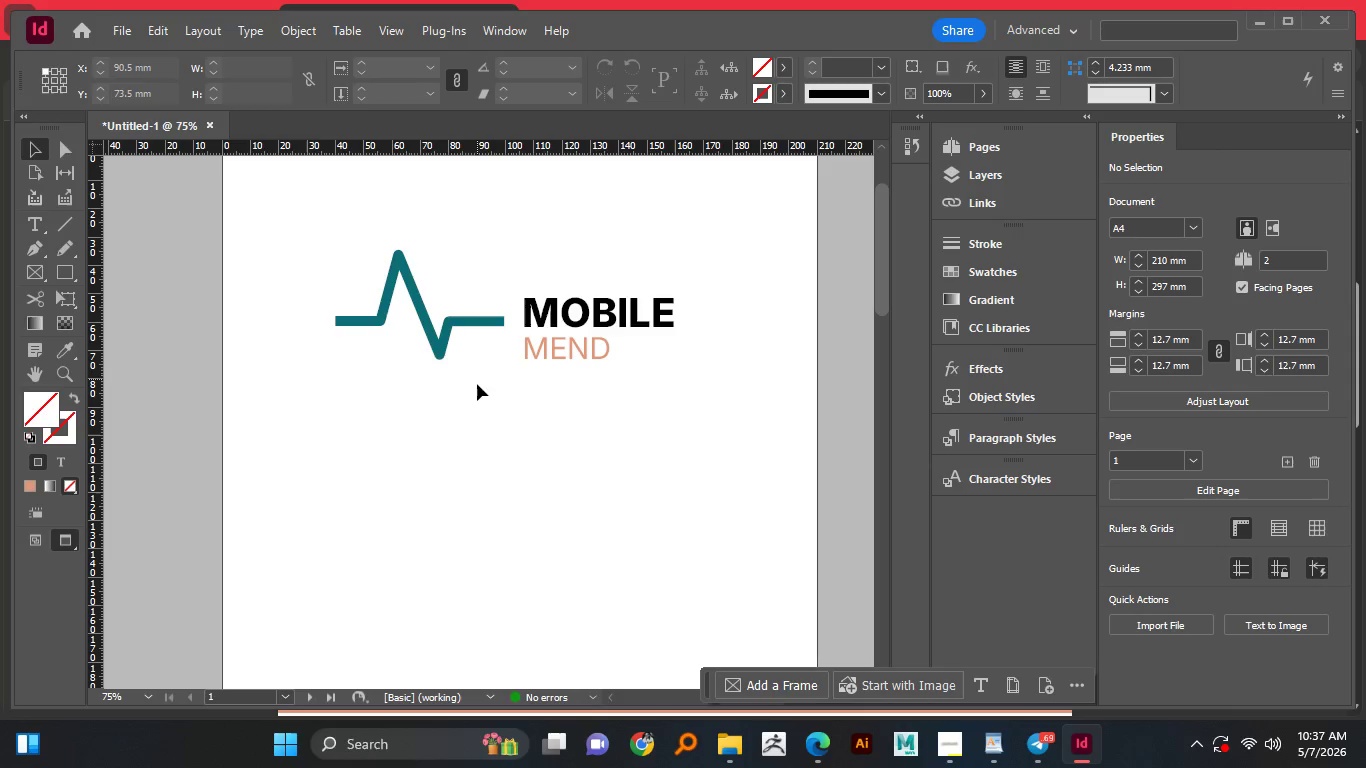 
left_click_drag(start_coordinate=[370, 388], to_coordinate=[674, 412])
 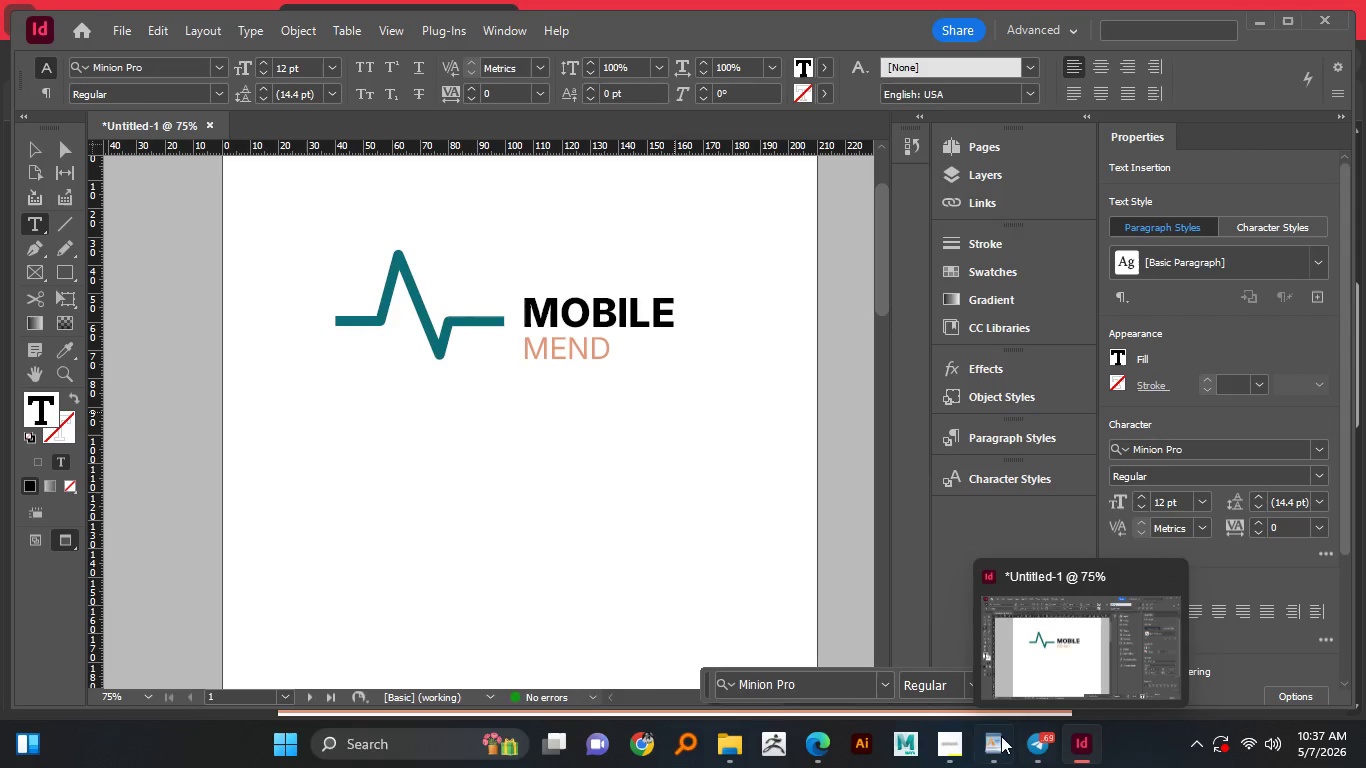 
left_click([983, 738])
 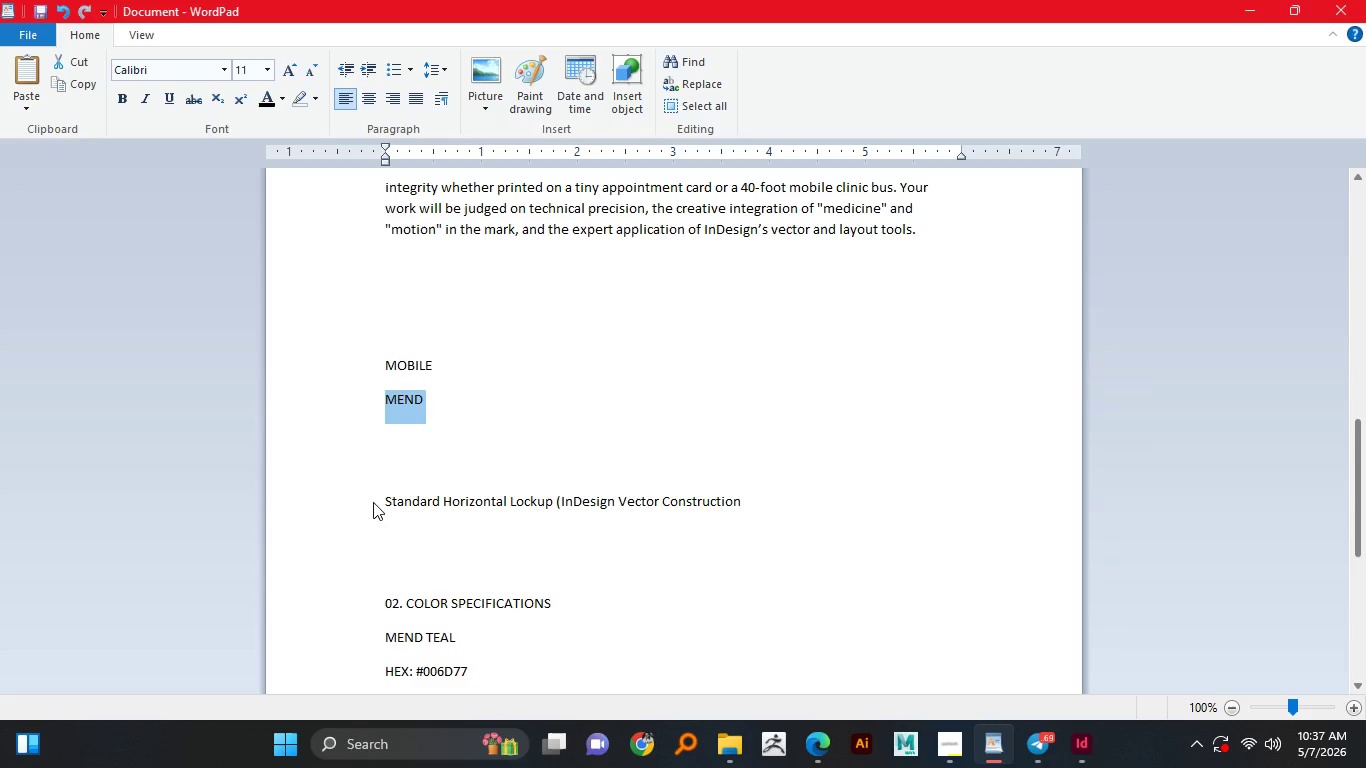 
left_click([373, 502])
 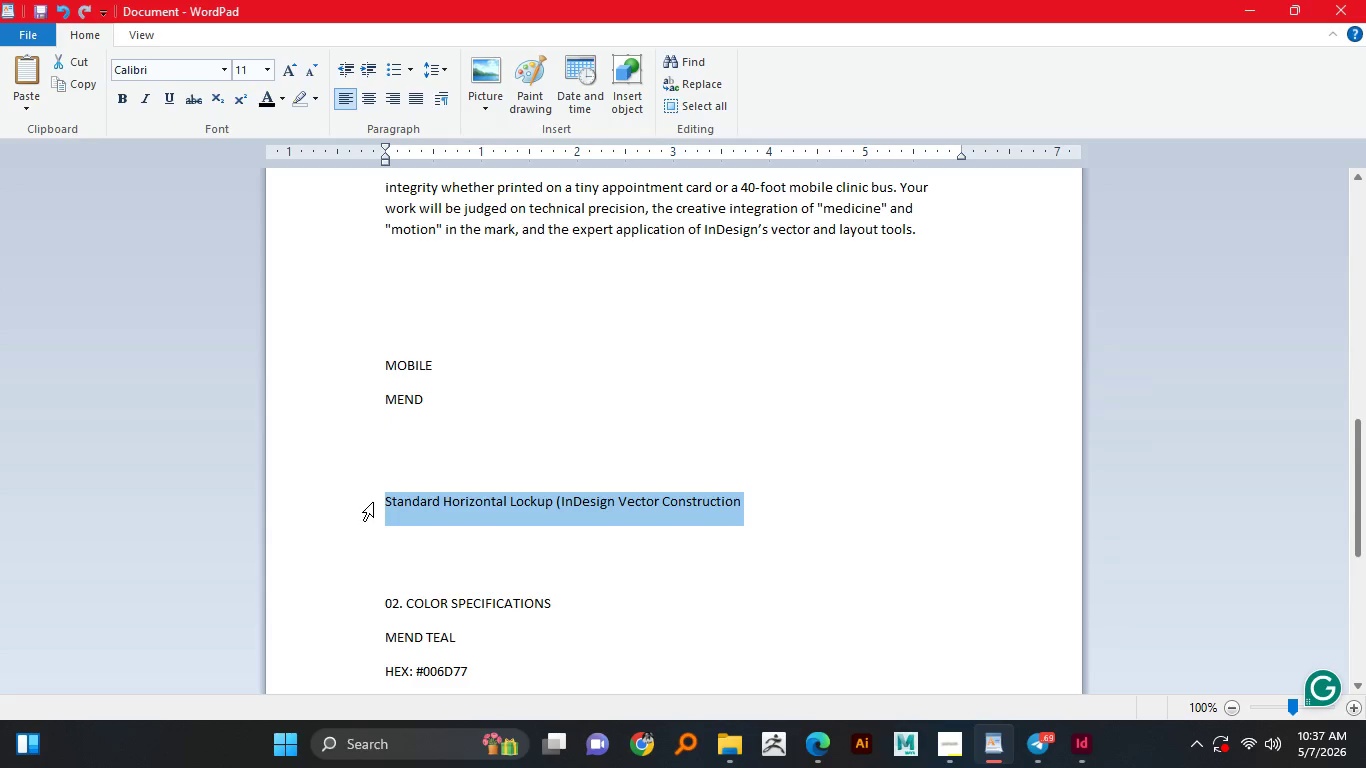 
key(Control+C)
 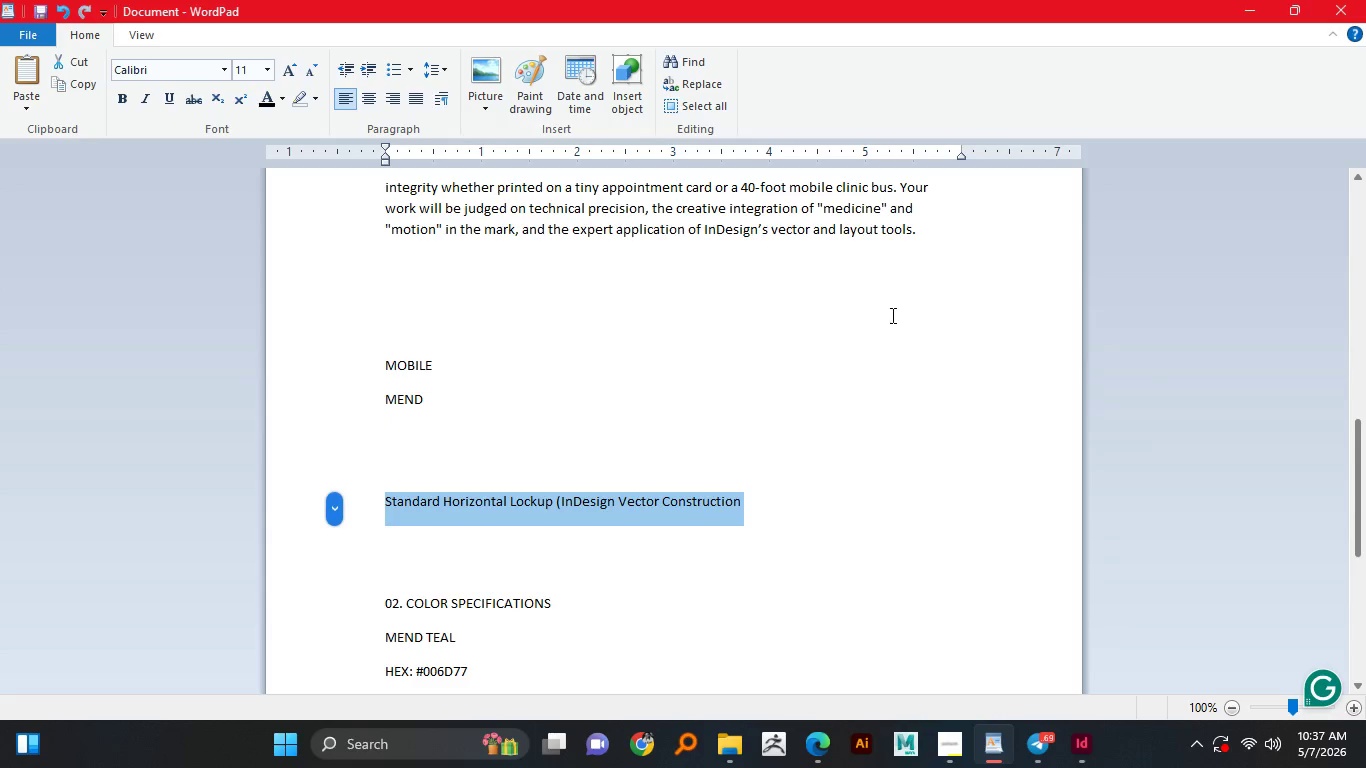 
key(Control+C)
 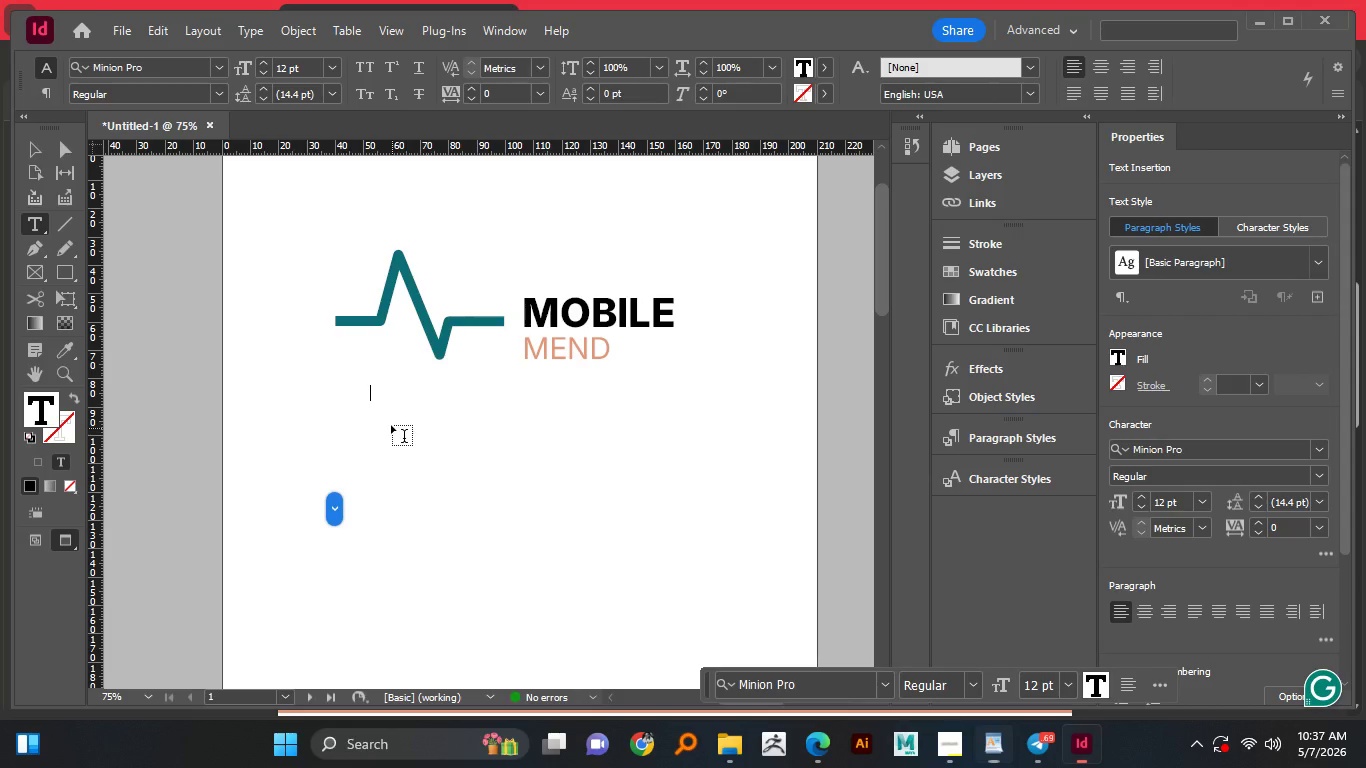 
left_click([380, 395])
 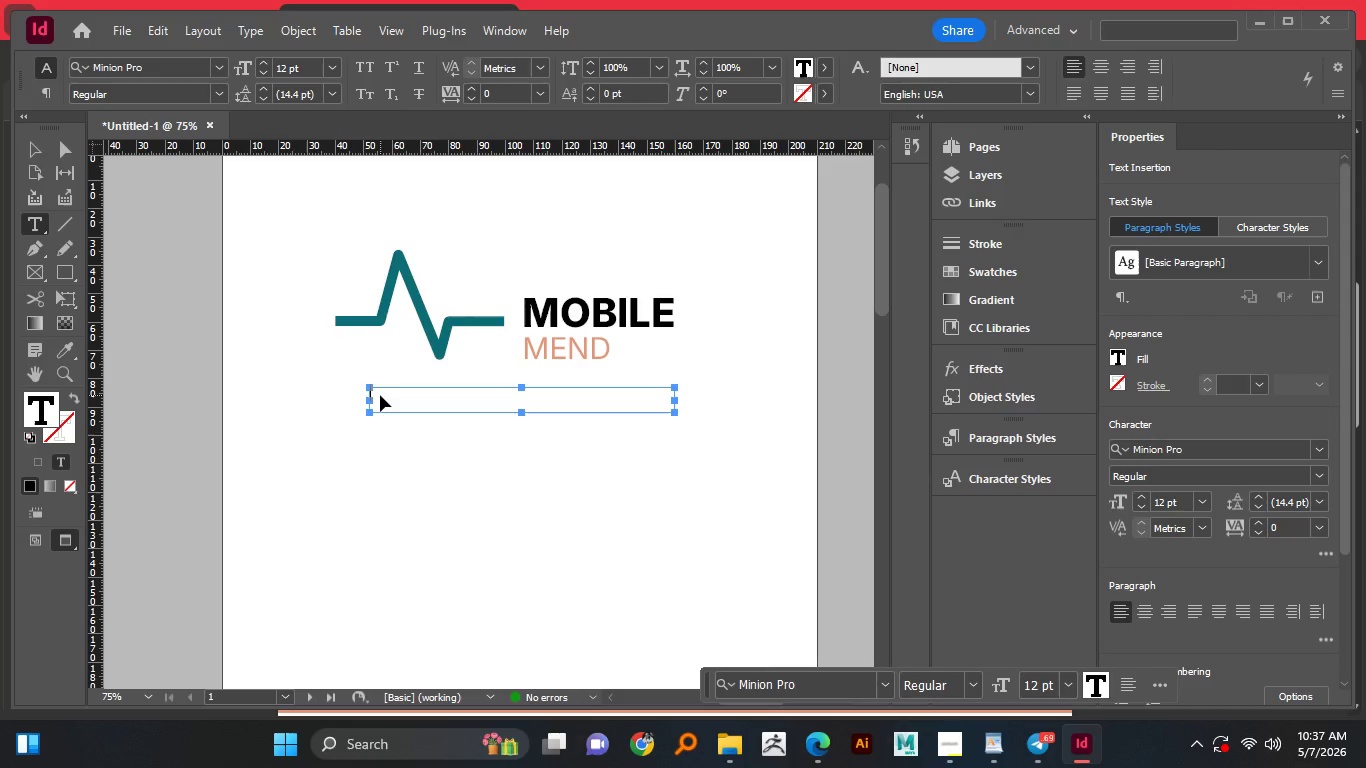 
key(Control+V)
 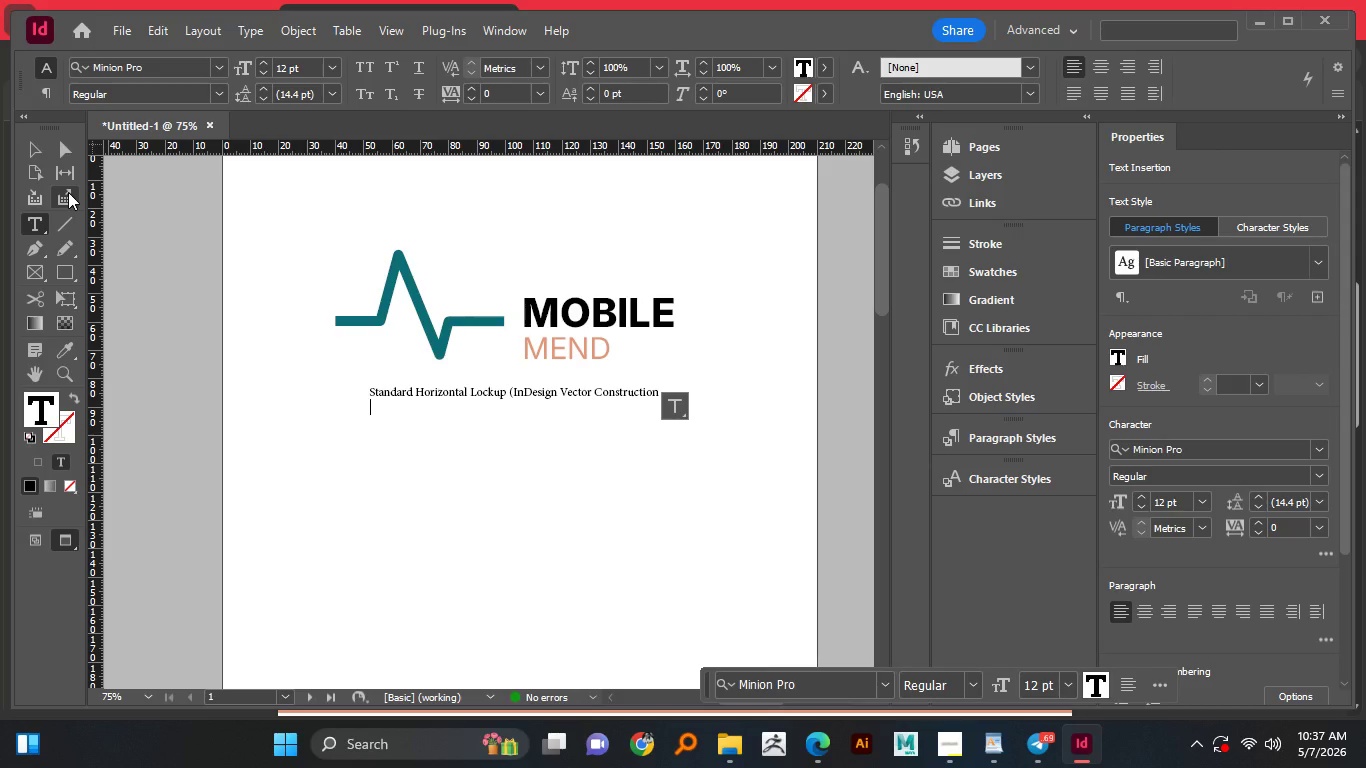 
key(Backspace)
 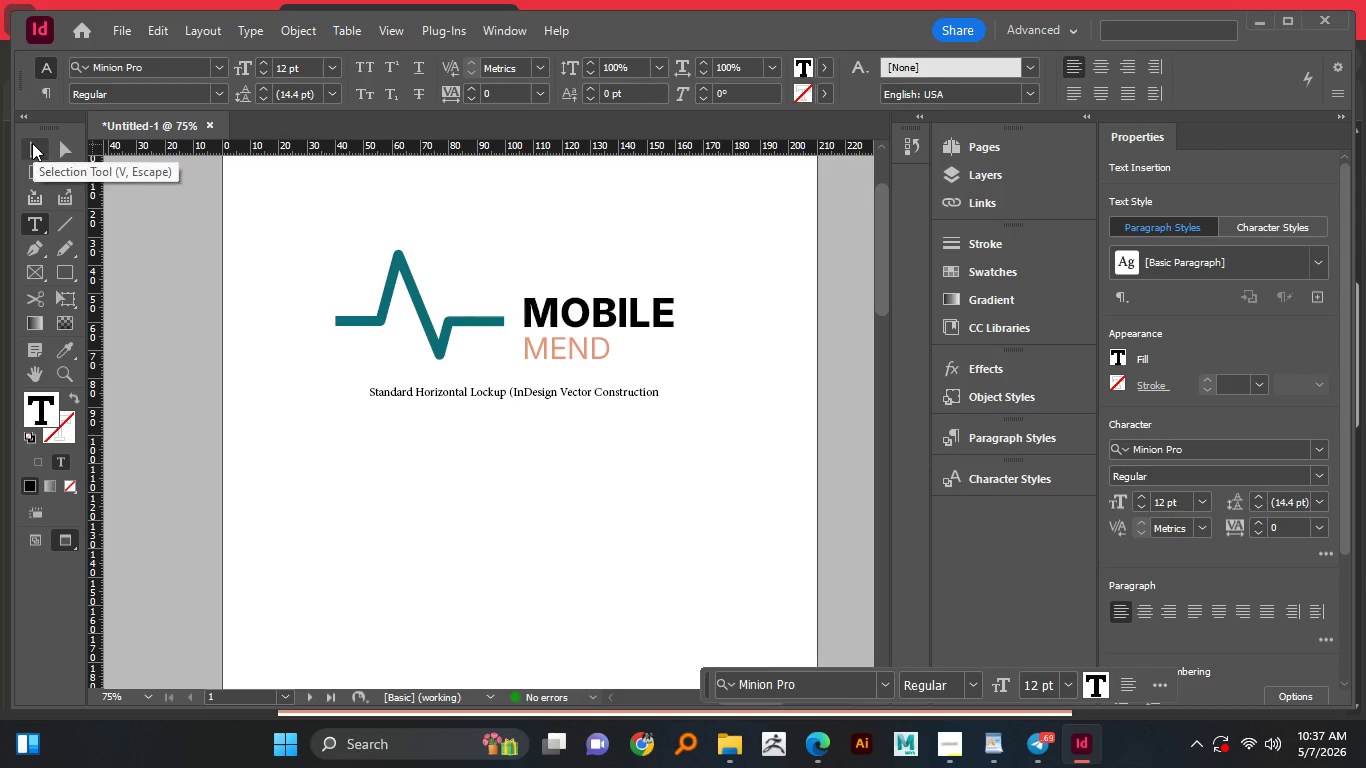 
left_click([32, 144])
 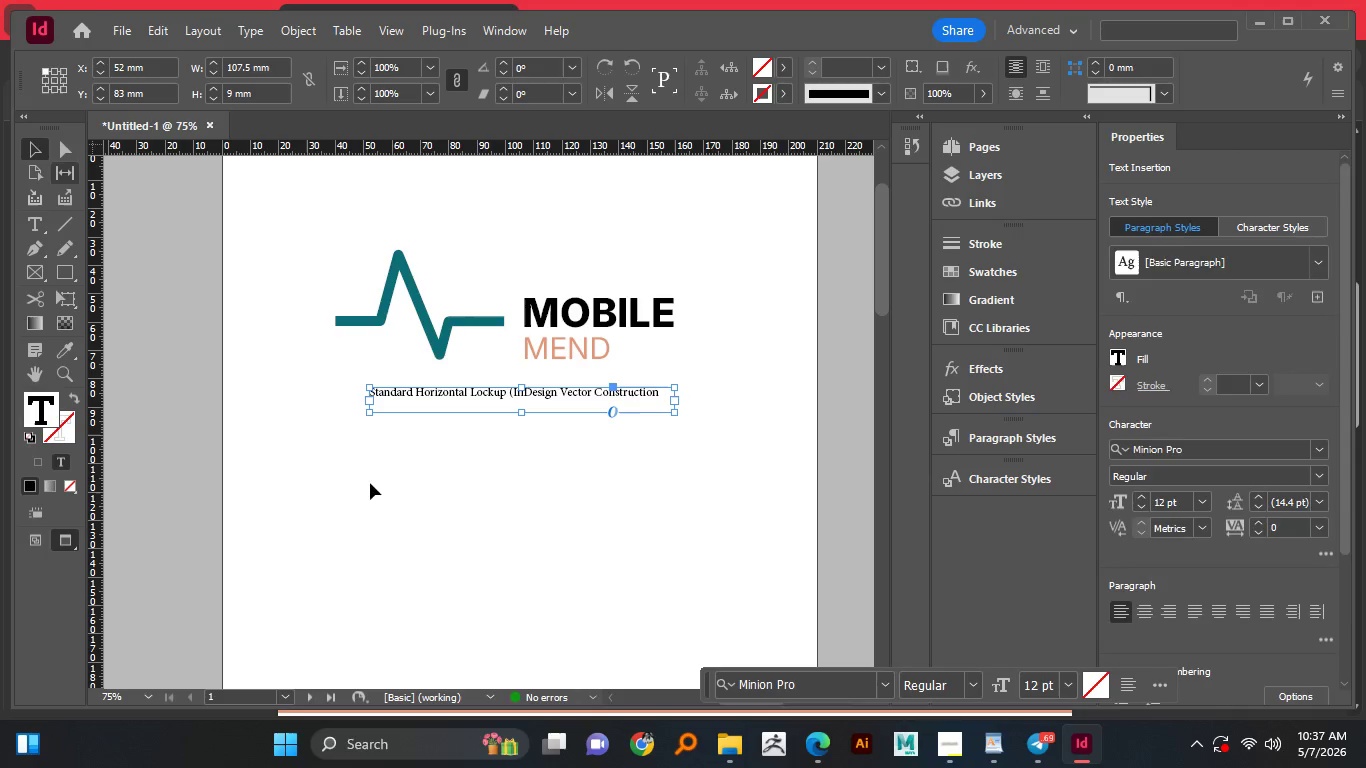 
left_click_drag(start_coordinate=[629, 564], to_coordinate=[629, 556])